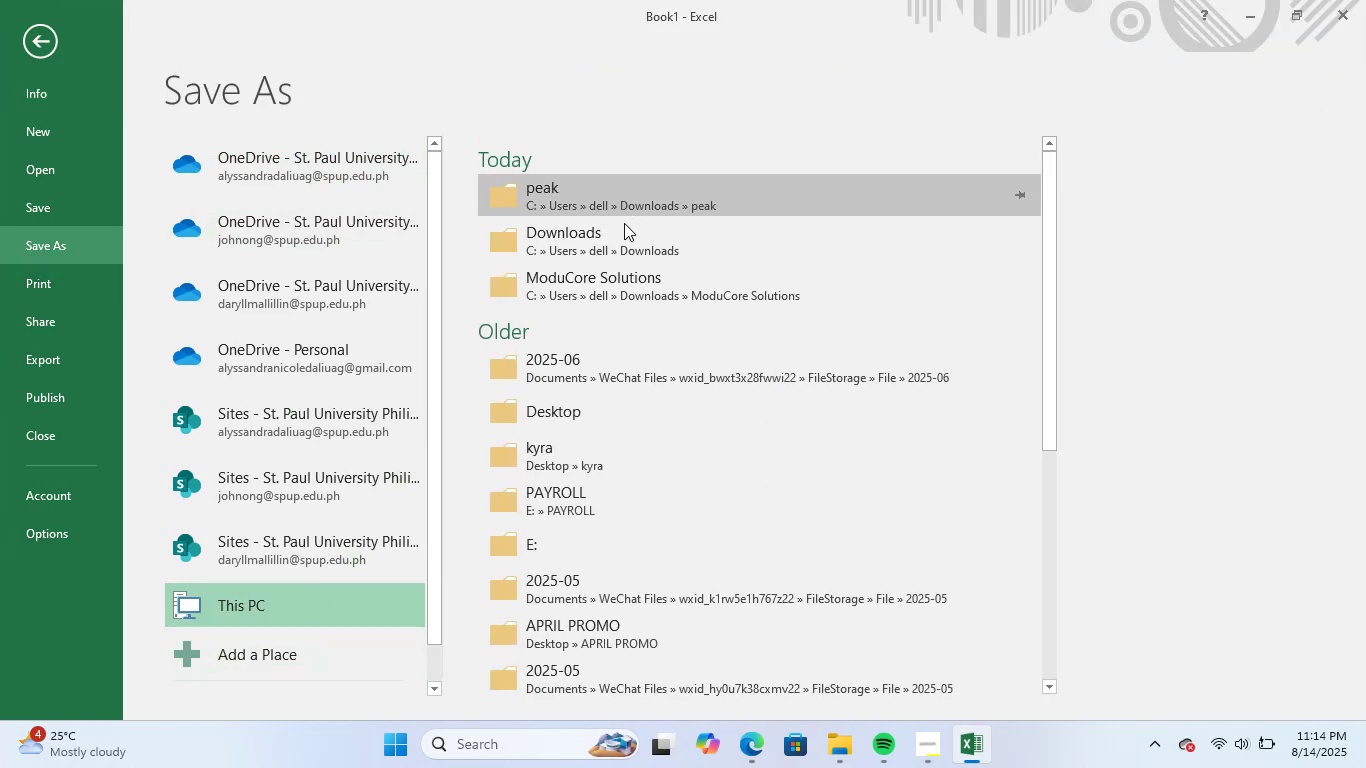 
left_click([647, 200])
 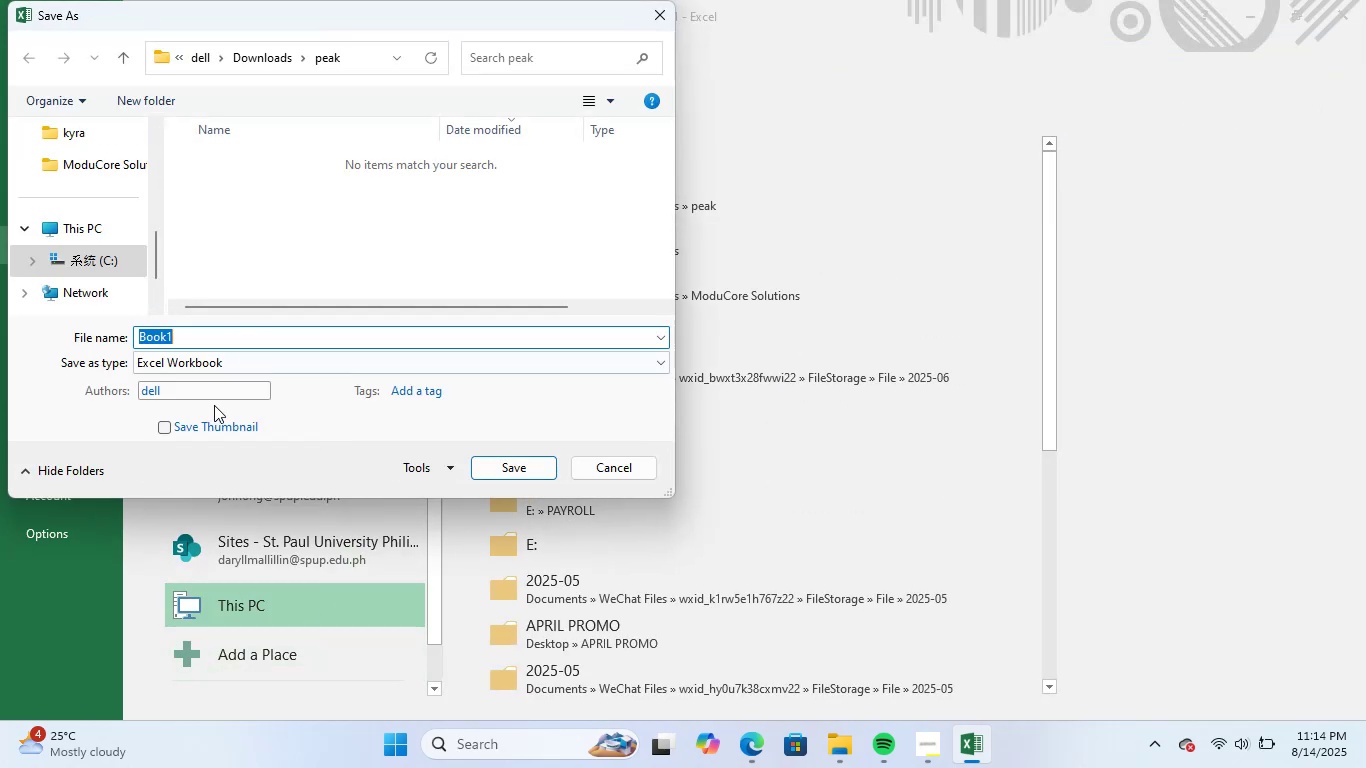 
left_click([236, 371])
 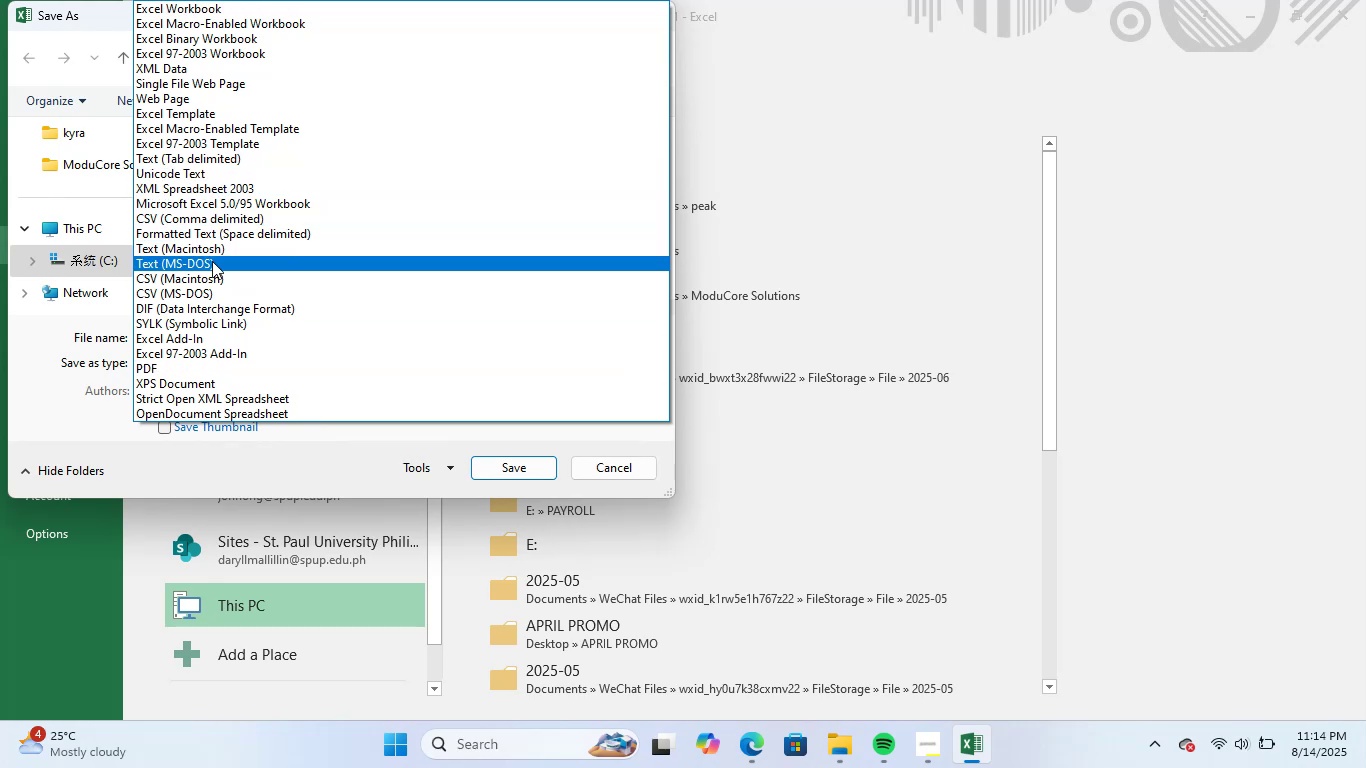 
left_click([220, 216])
 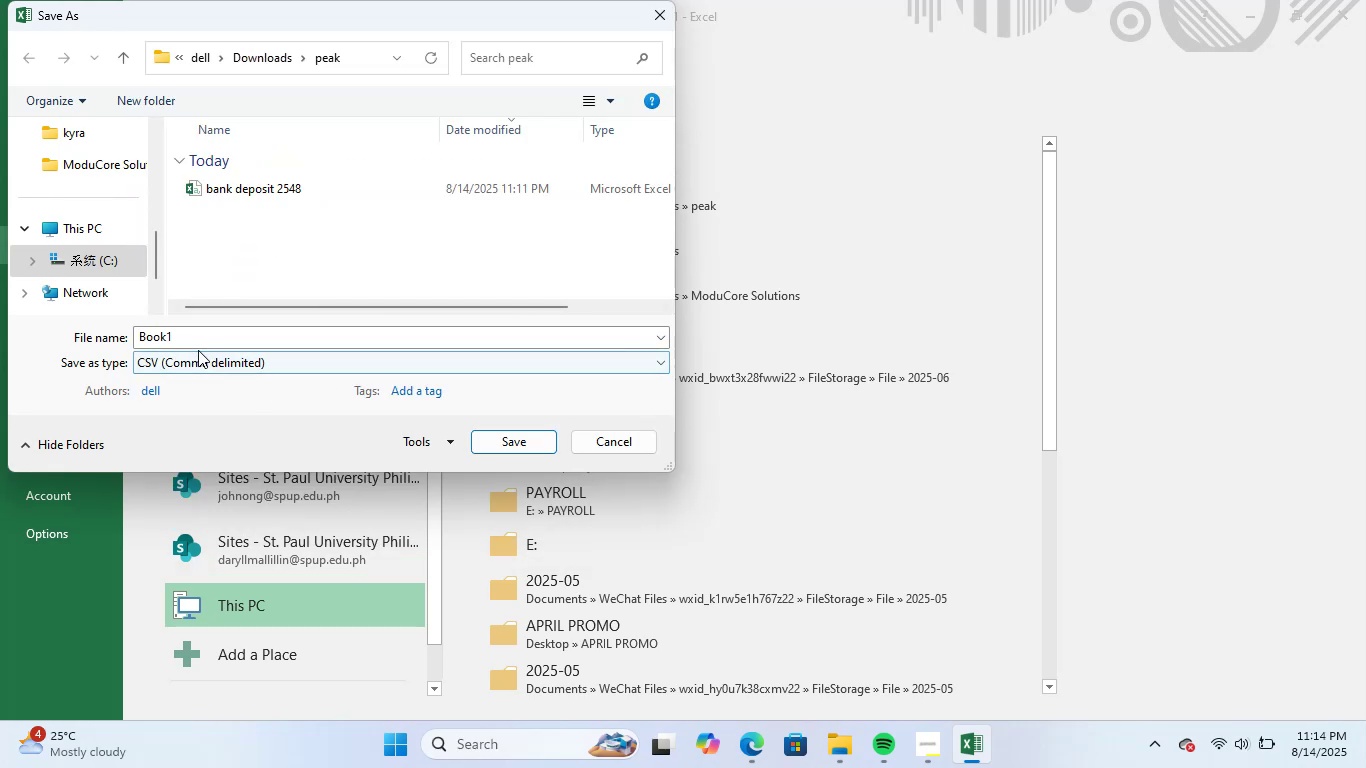 
double_click([208, 338])
 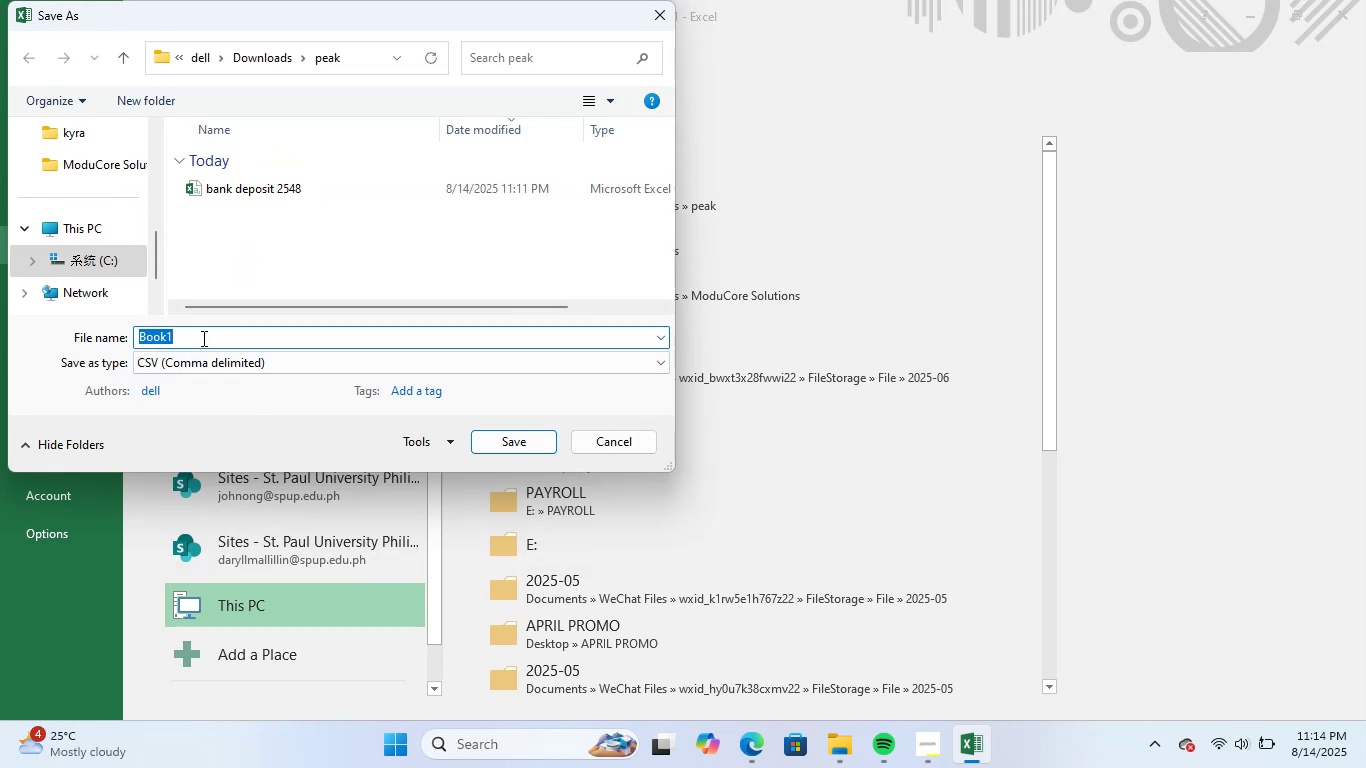 
type(bank deposit)
key(Backspace)
key(Backspace)
key(Backspace)
key(Backspace)
key(Backspace)
key(Backspace)
key(Backspace)
 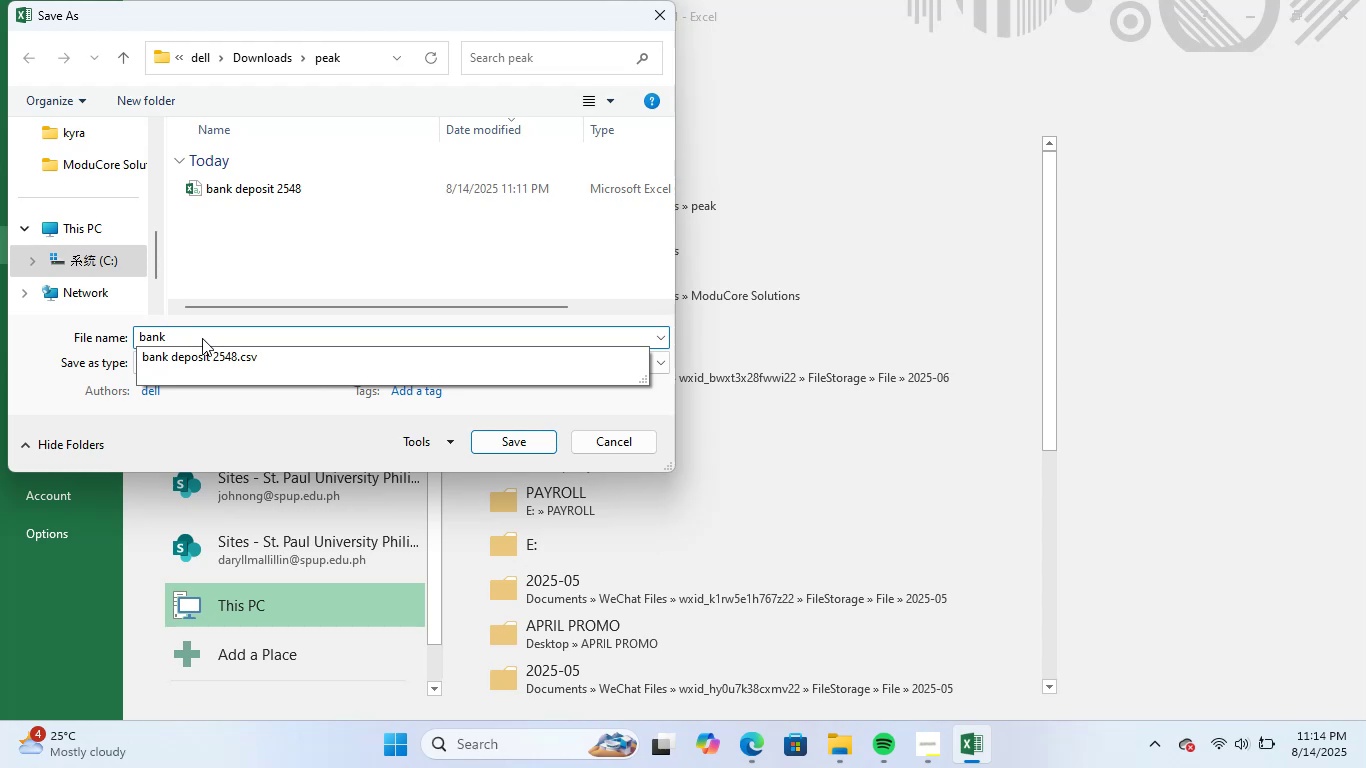 
key(Meta+Tab)
 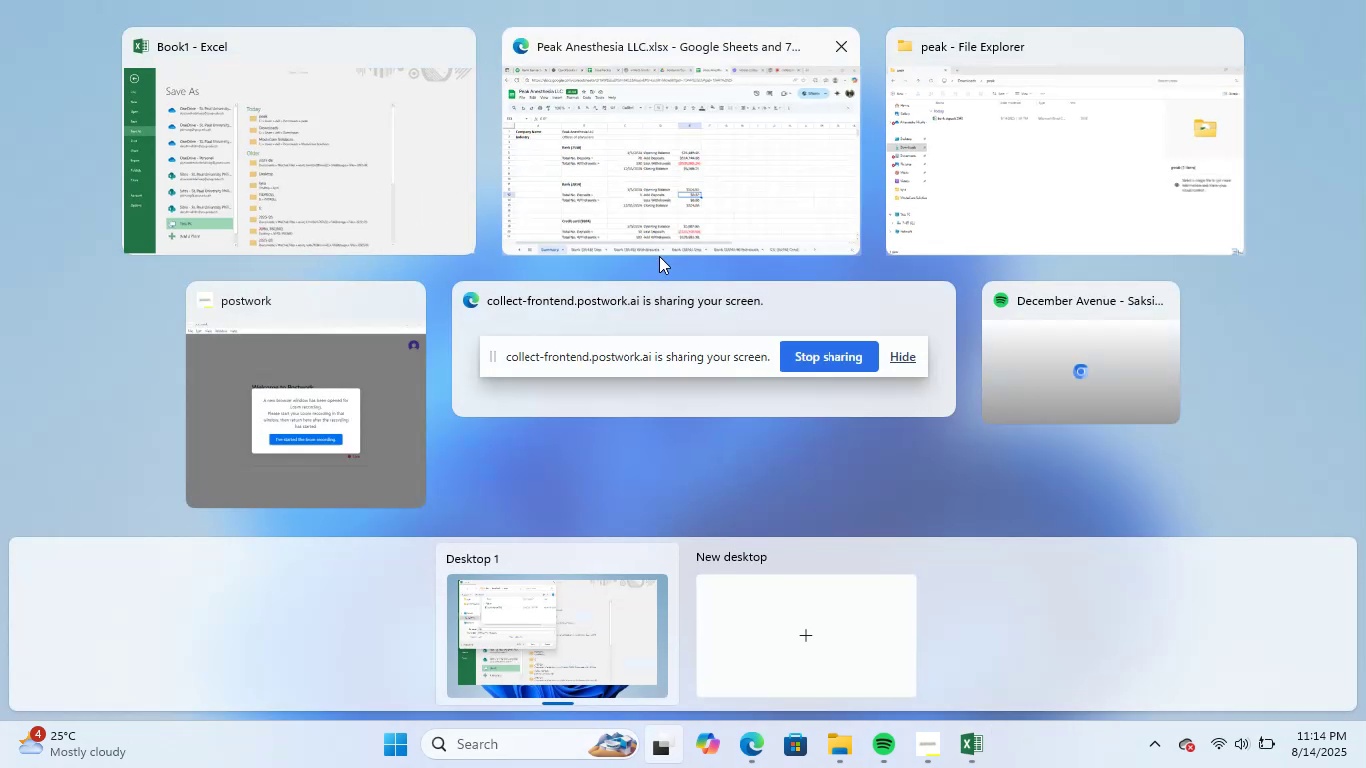 
key(Meta+Tab)
 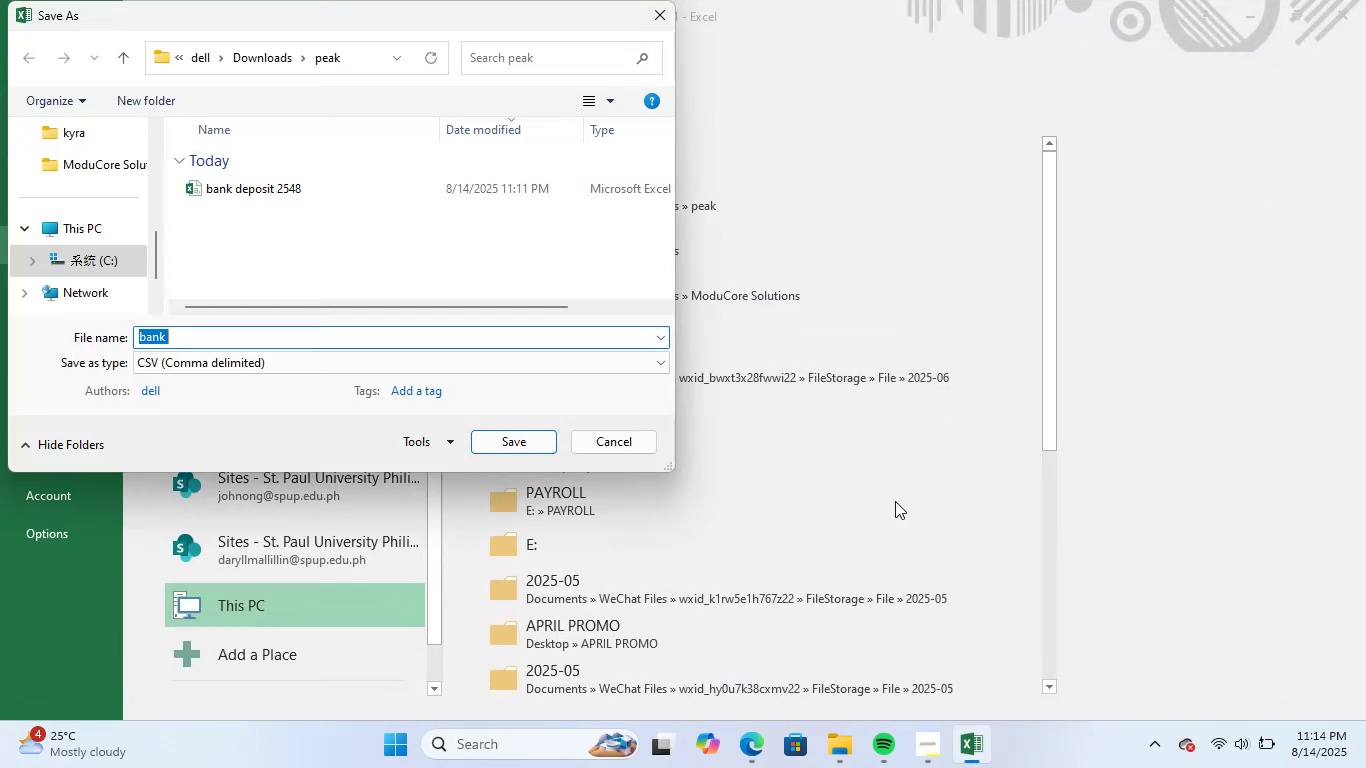 
mouse_move([971, 752])
 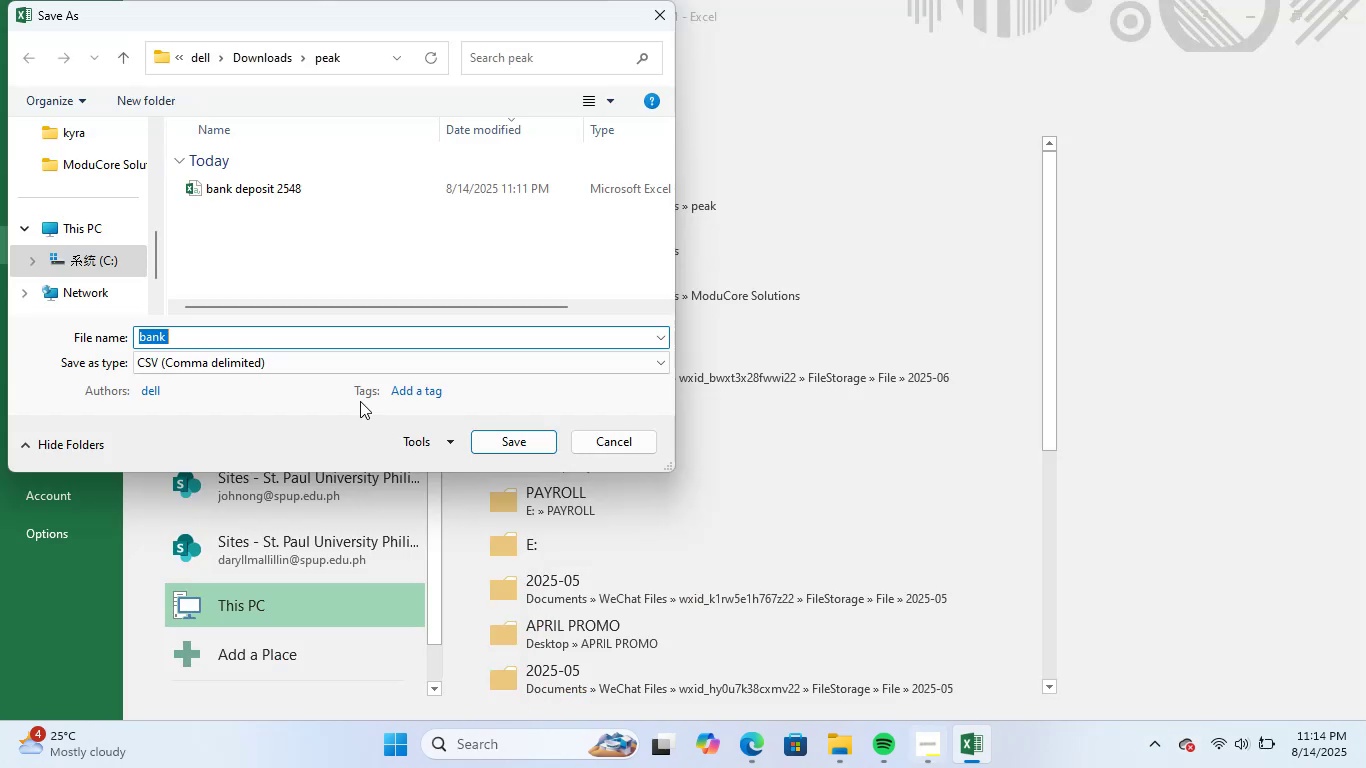 
wait(5.63)
 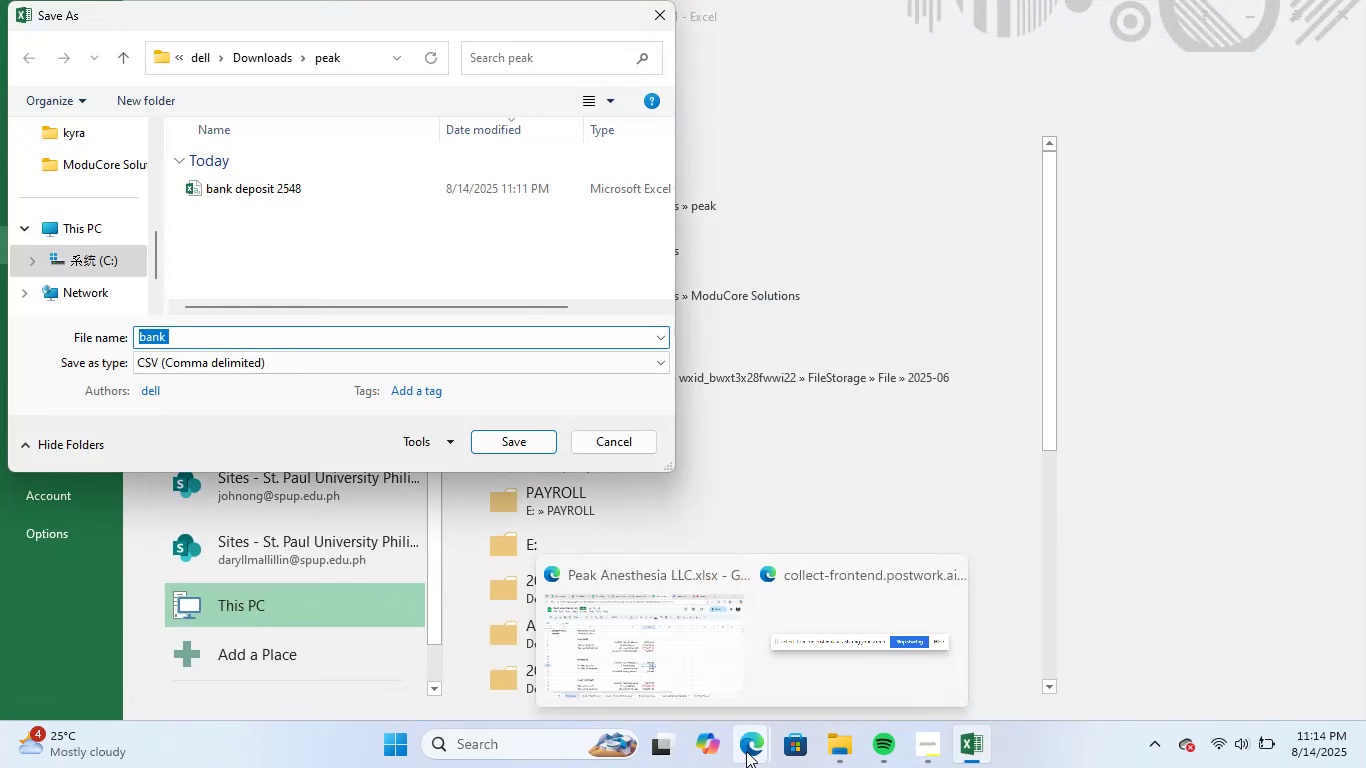 
left_click([321, 336])
 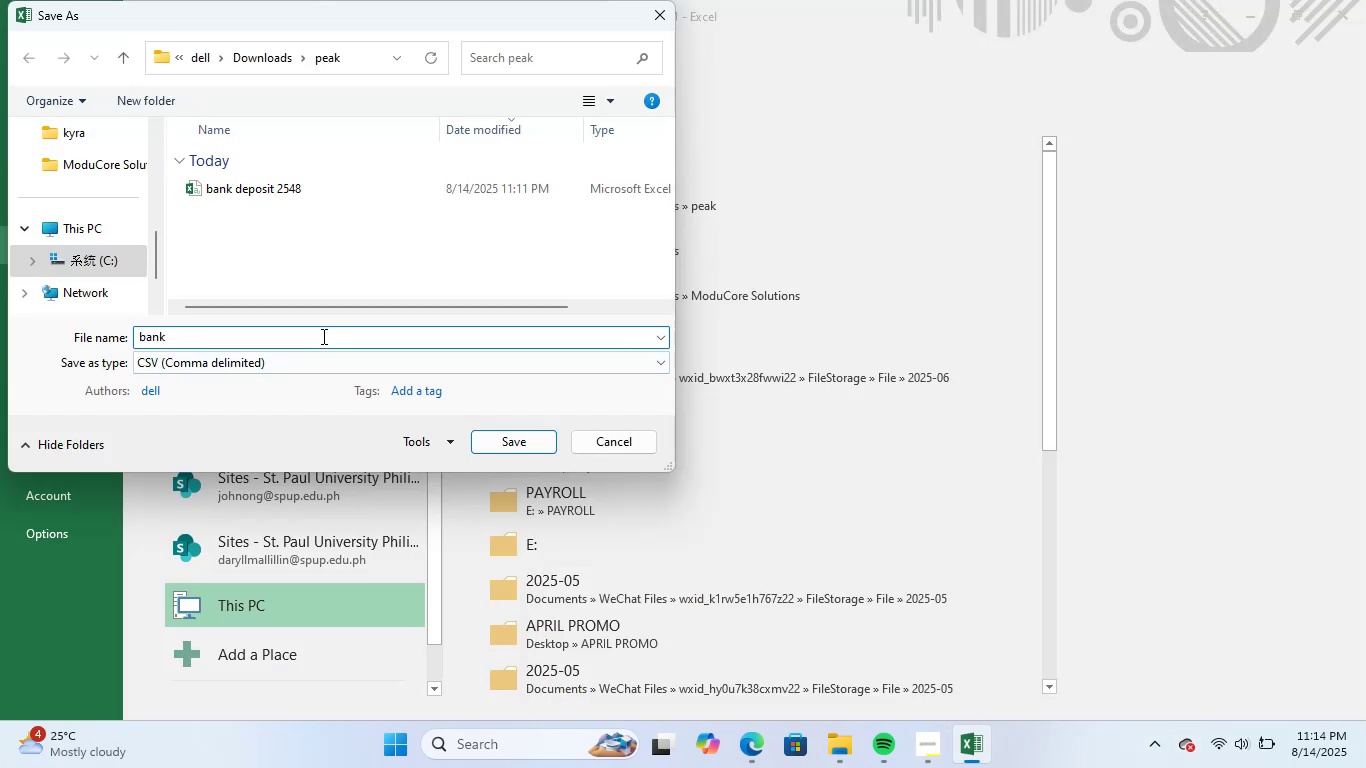 
key(Numpad2)
 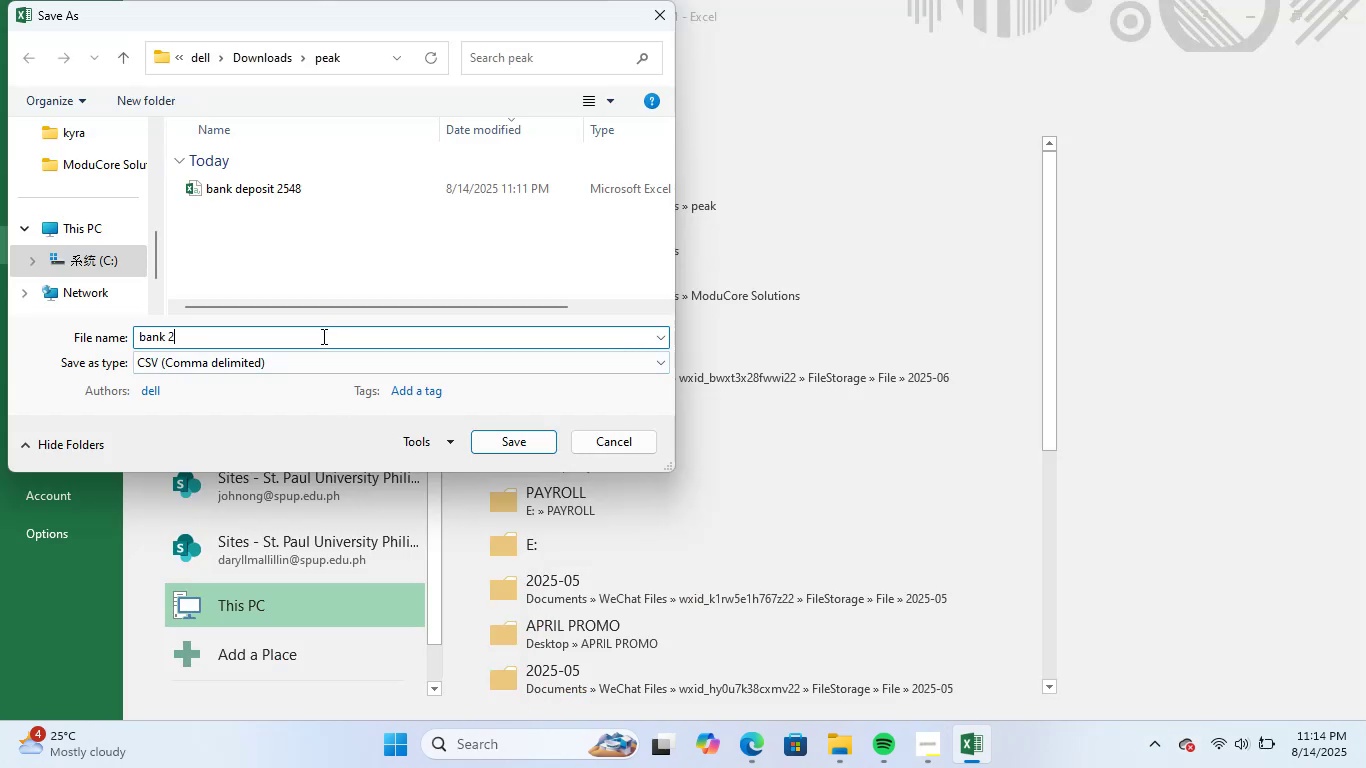 
key(Numpad8)
 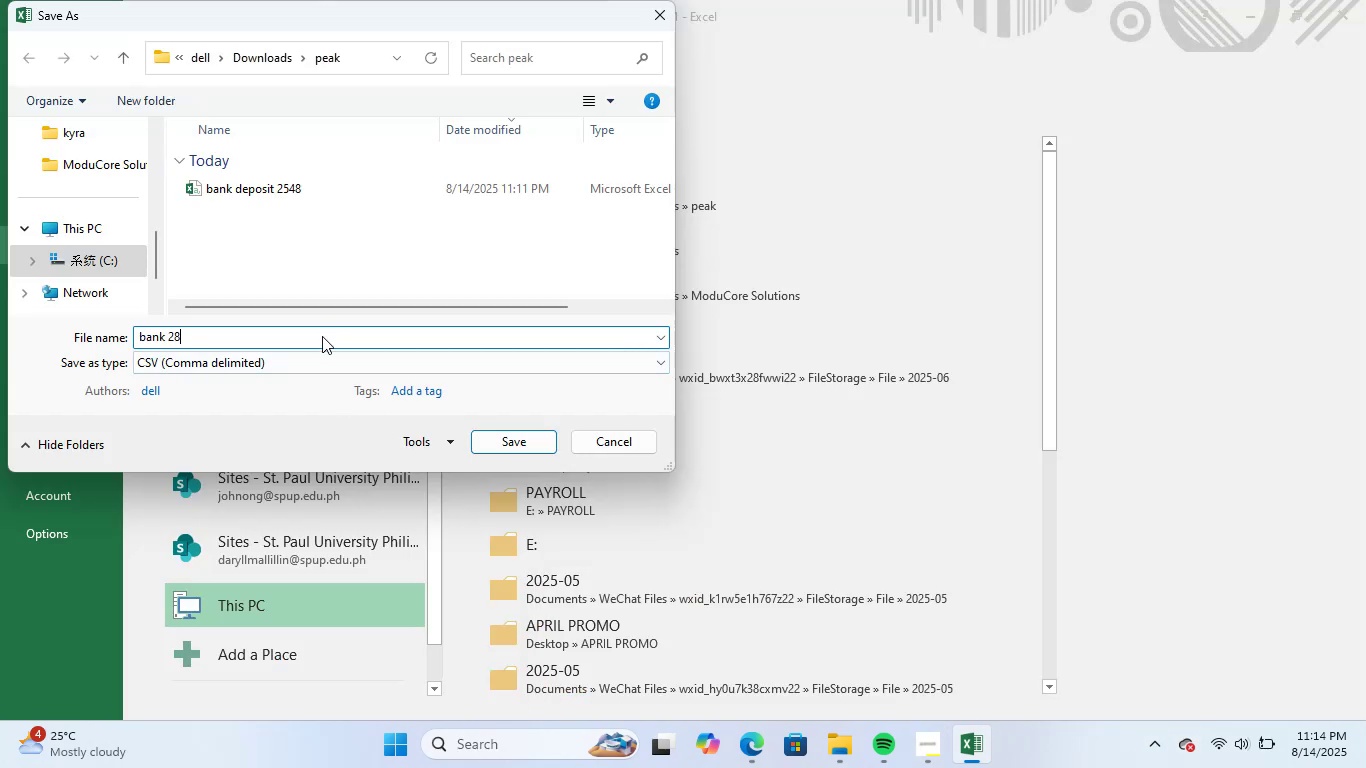 
key(Numpad4)
 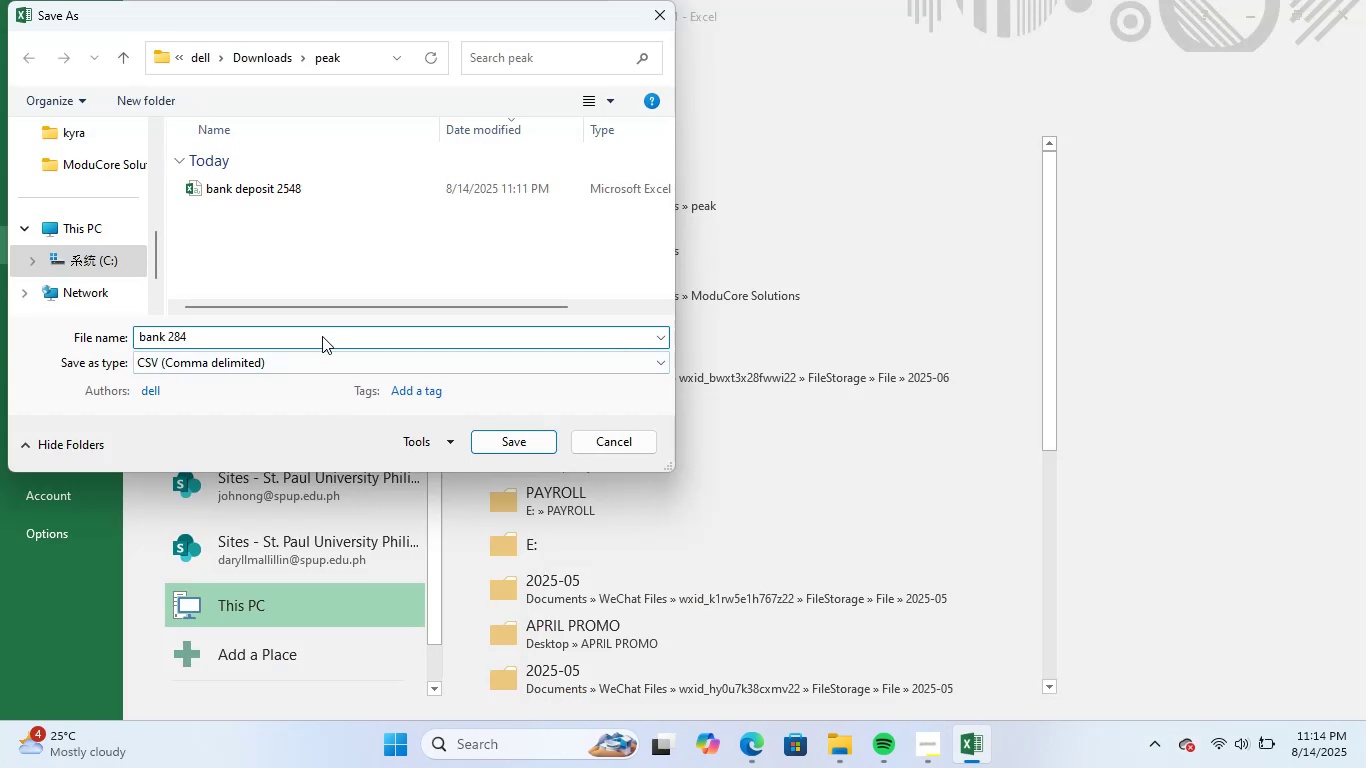 
key(Backspace)
 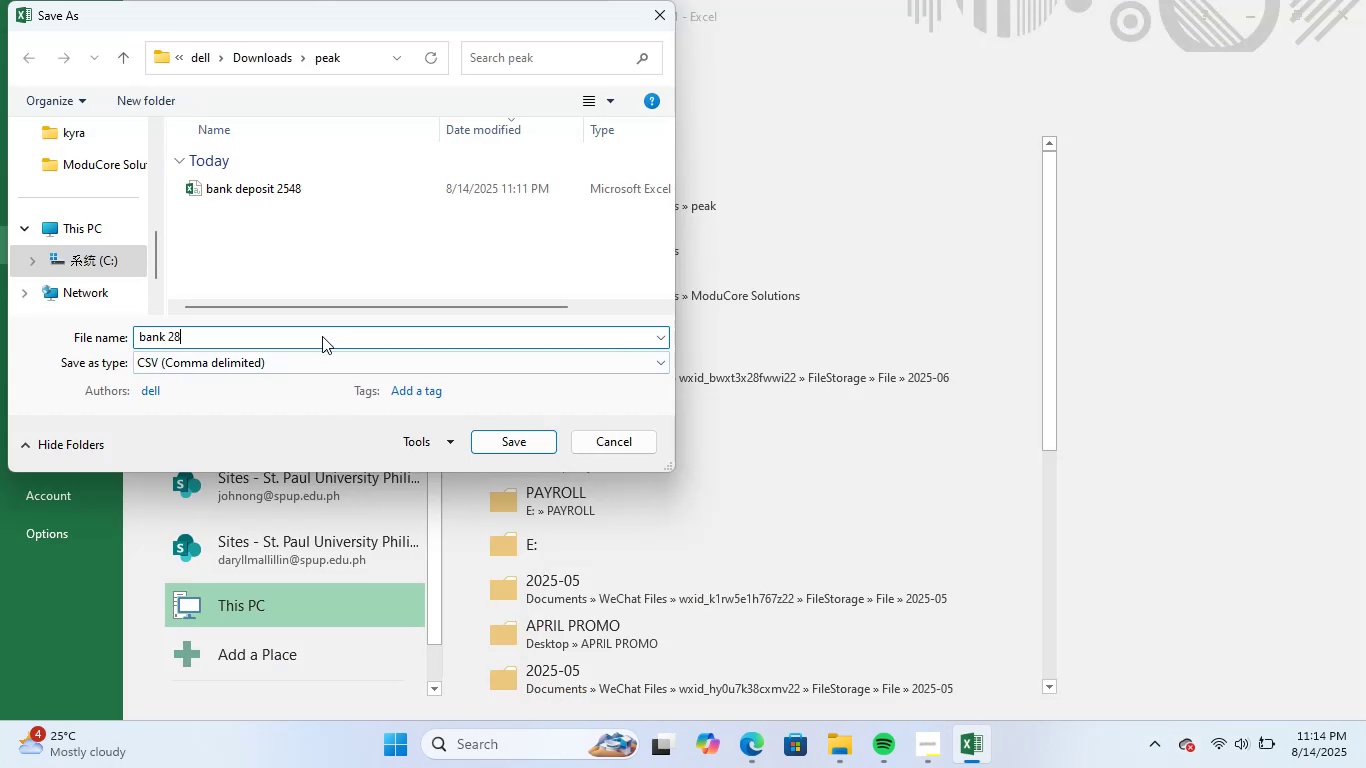 
key(Numpad1)
 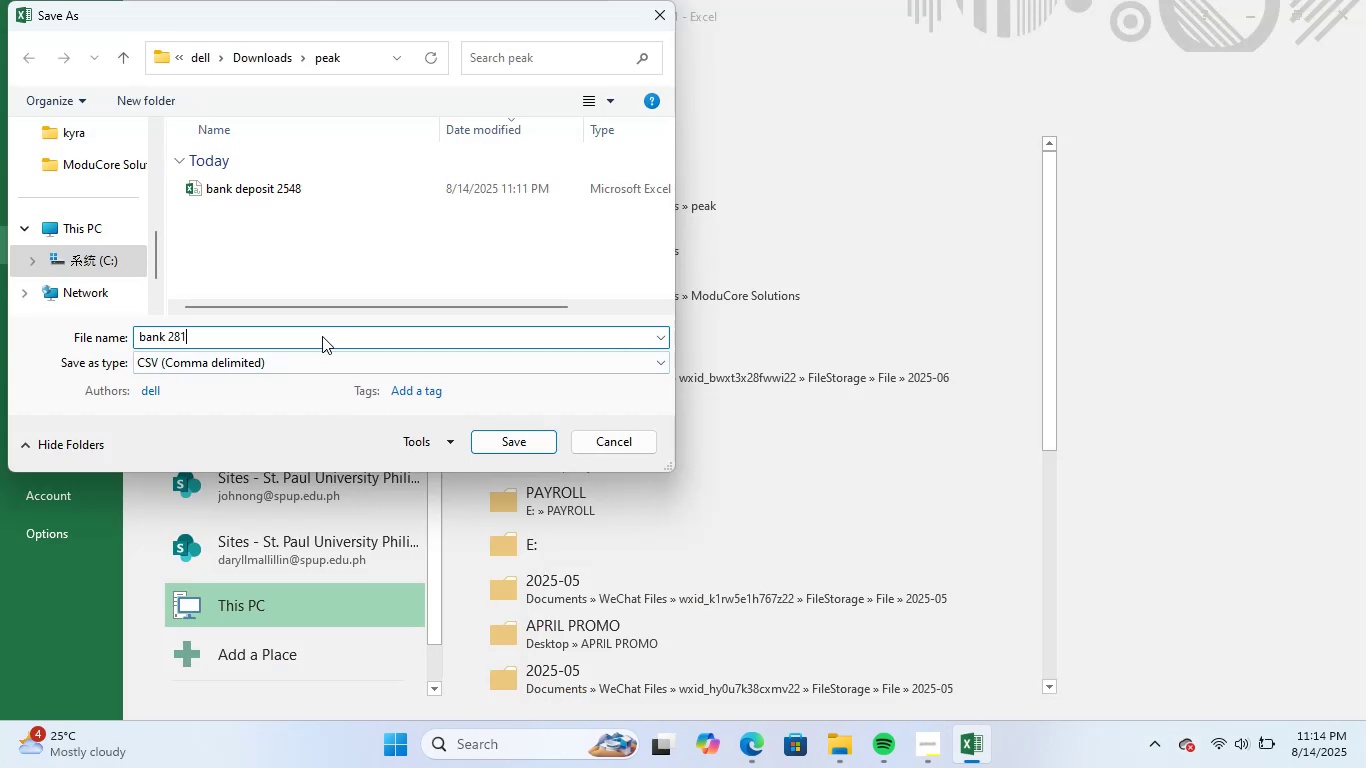 
key(Numpad4)
 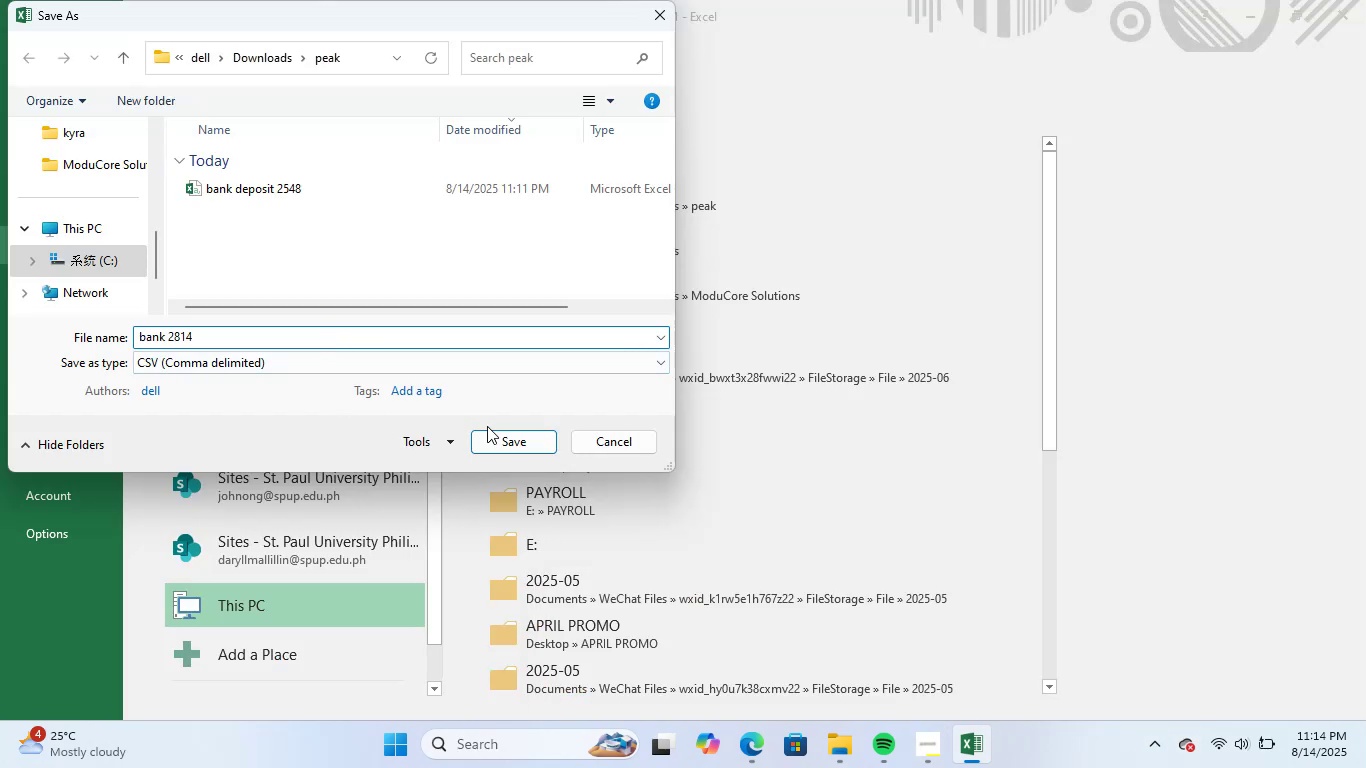 
left_click([518, 437])
 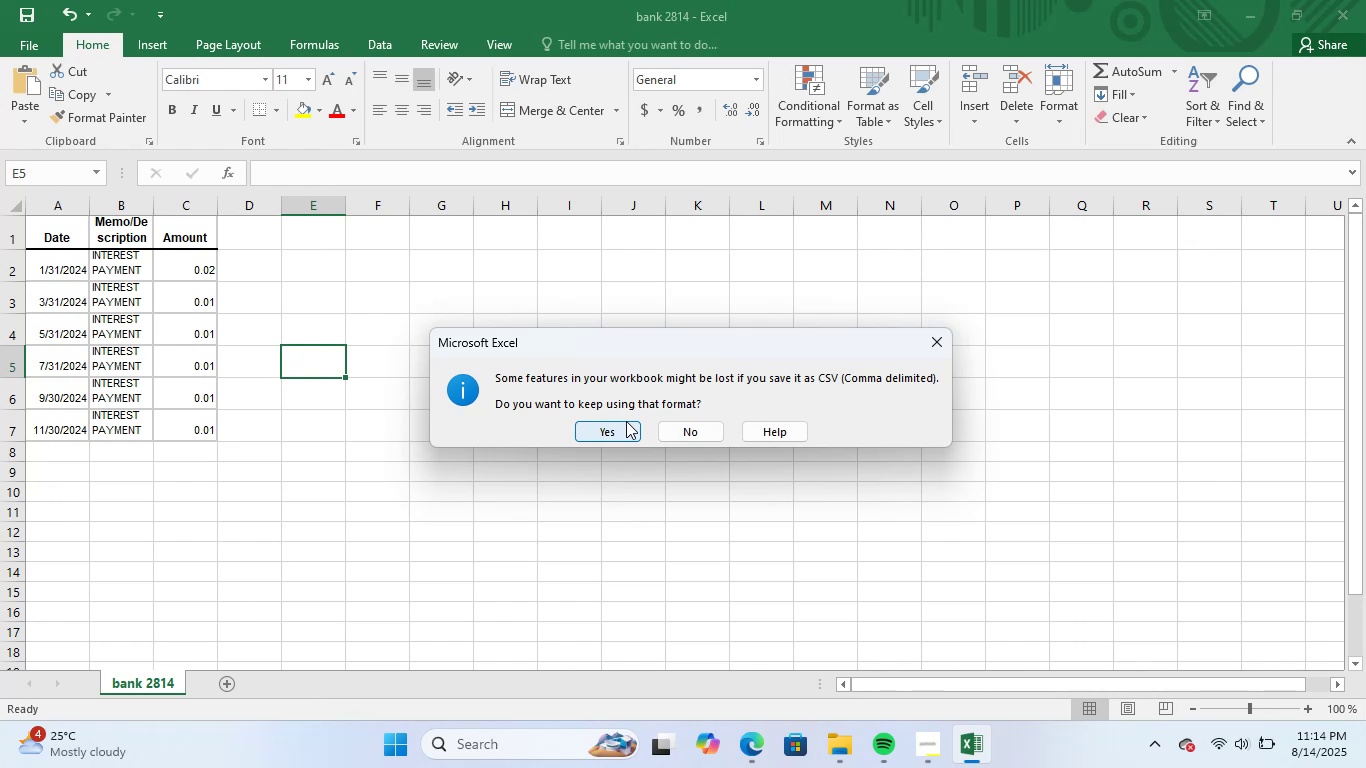 
wait(8.54)
 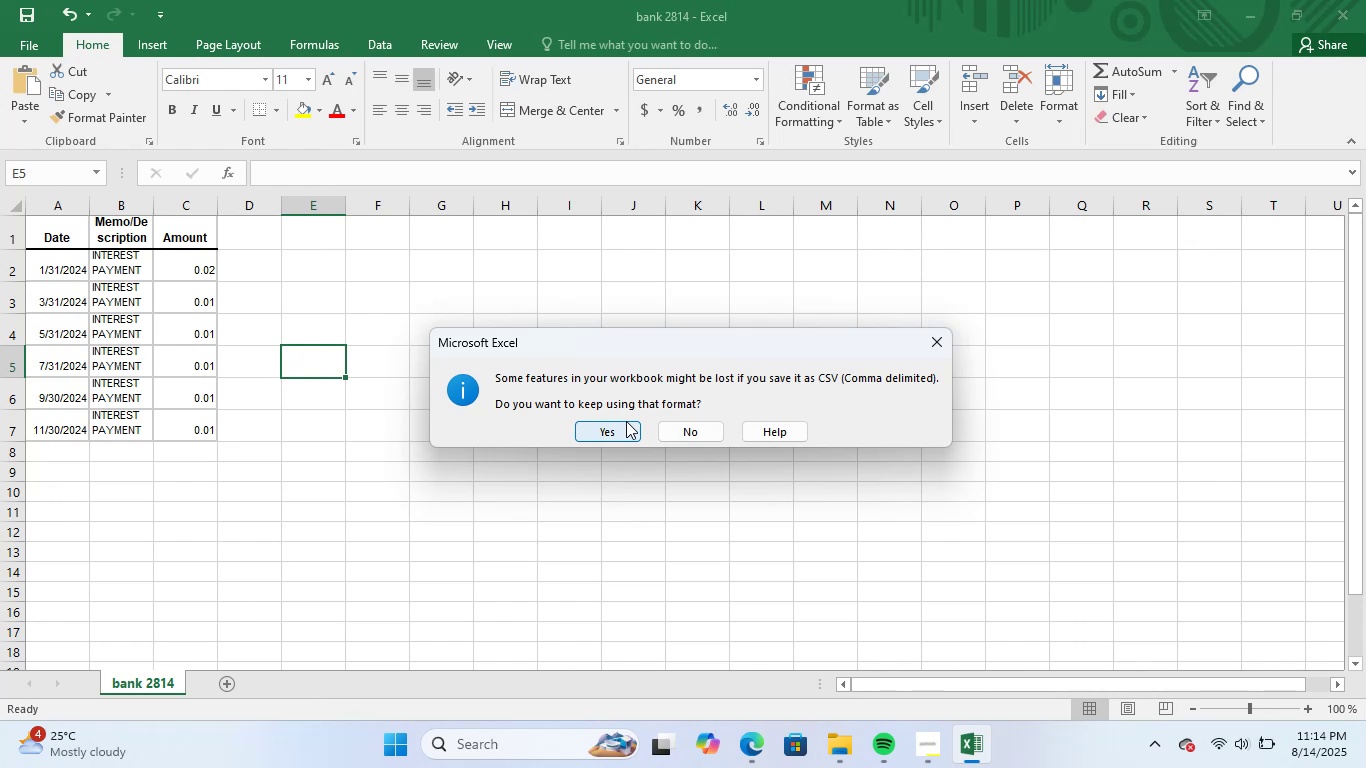 
left_click([626, 421])
 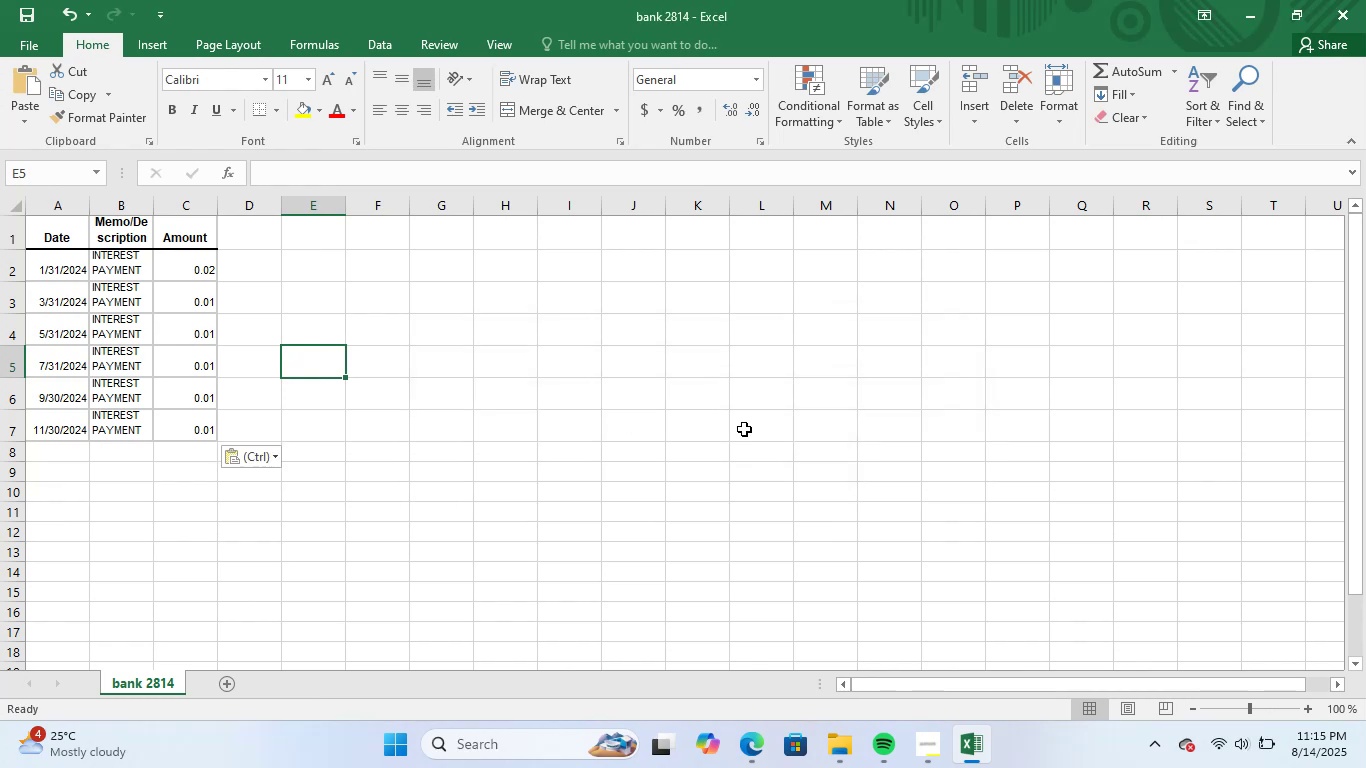 
left_click([1165, 431])
 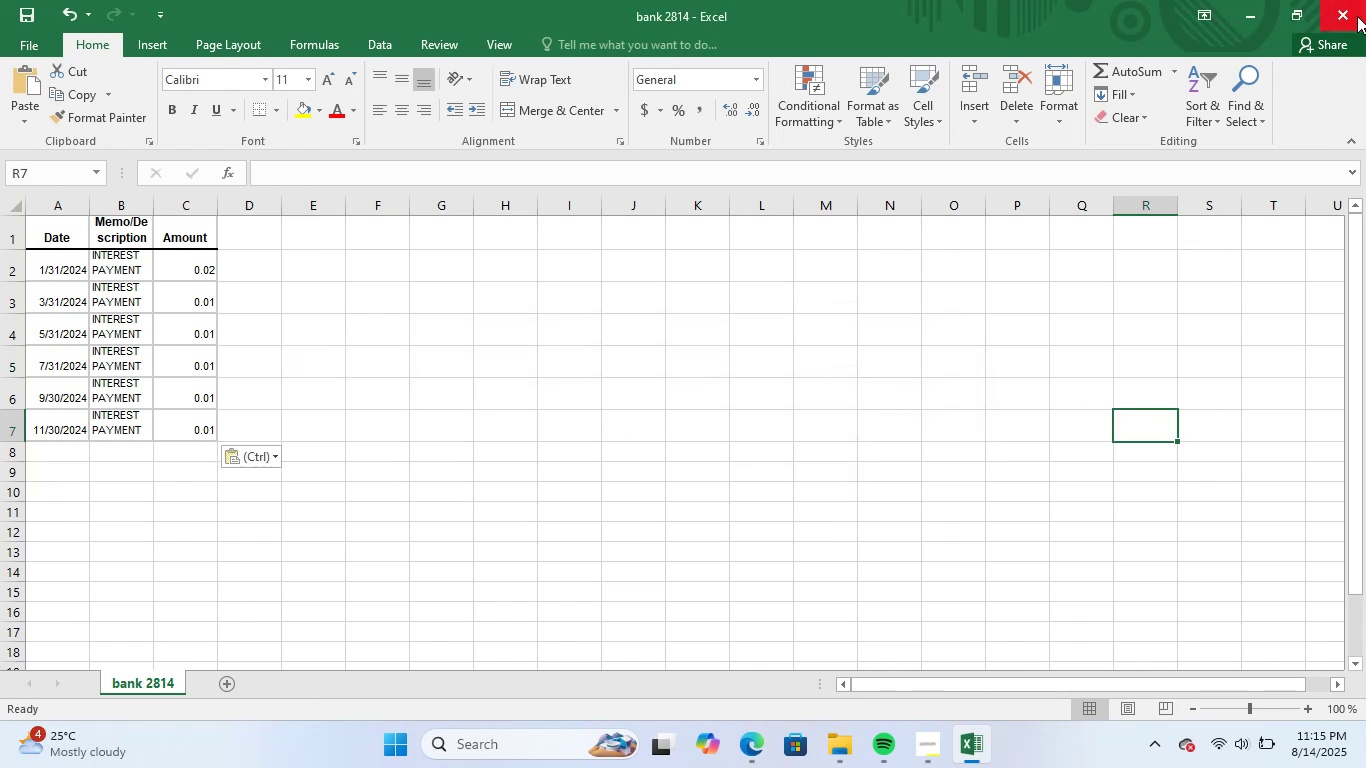 
left_click([1347, 0])
 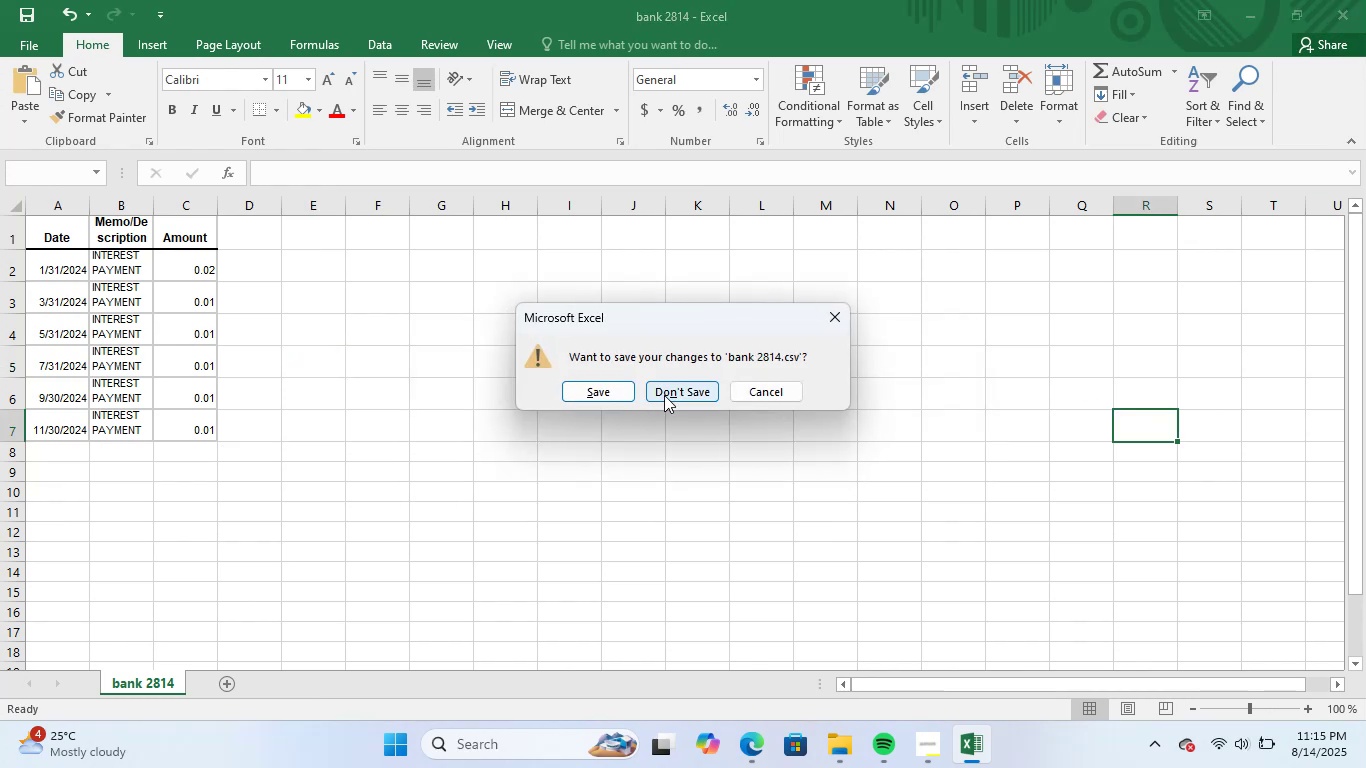 
left_click([623, 394])
 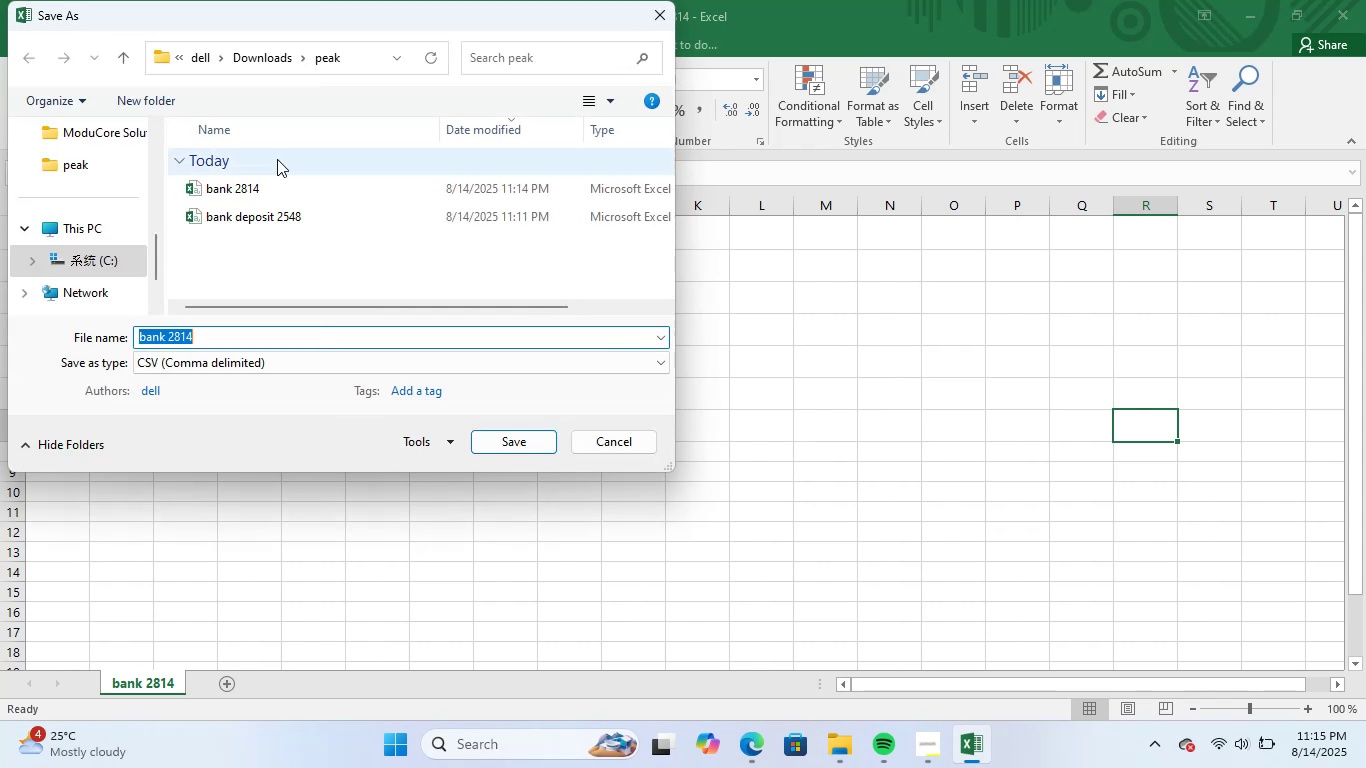 
left_click([262, 188])
 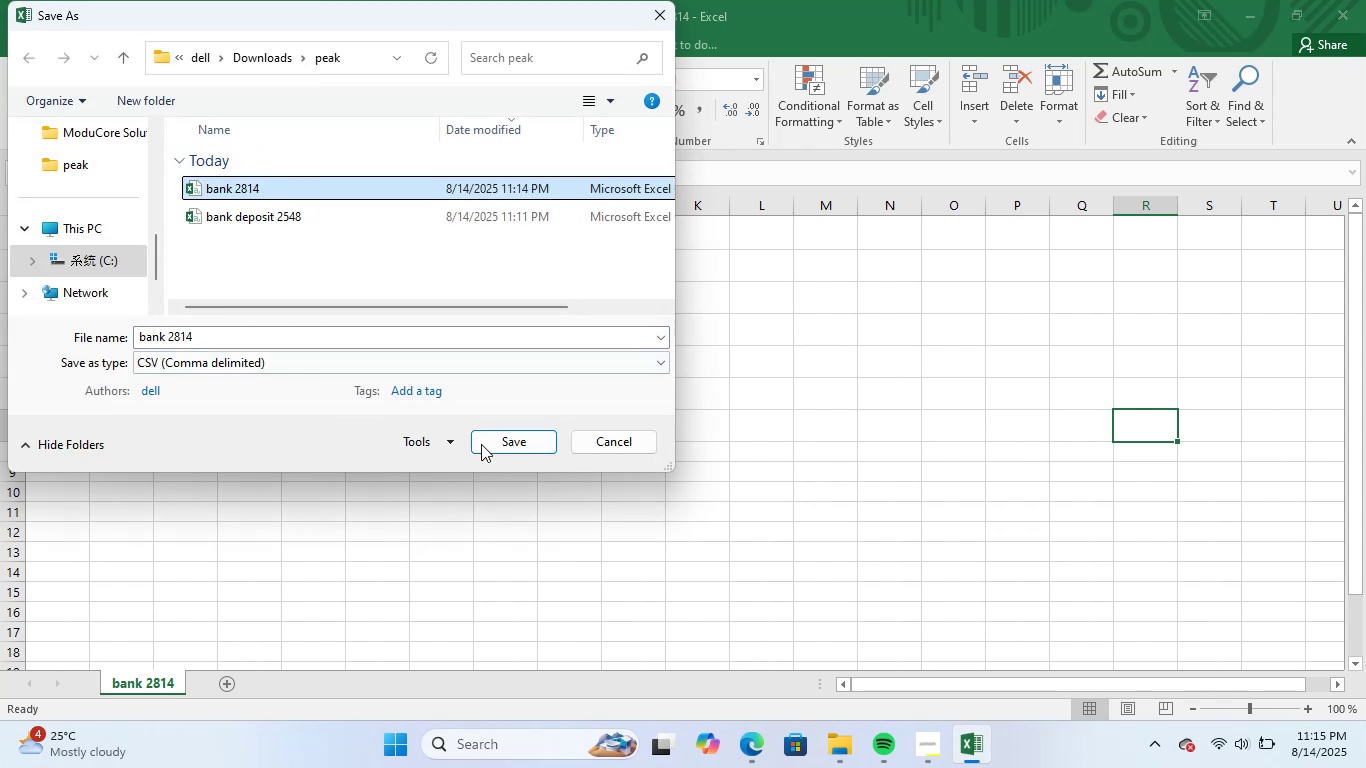 
left_click([490, 437])
 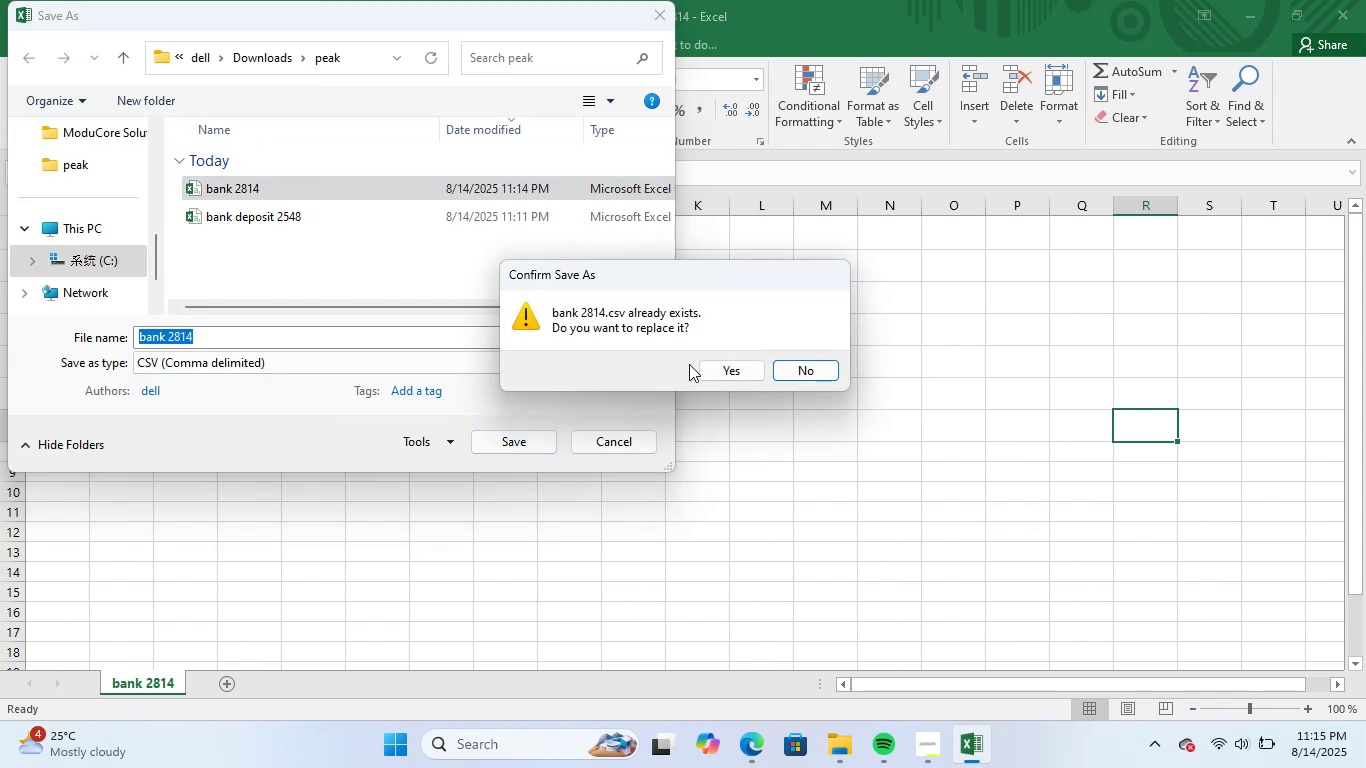 
left_click([724, 369])
 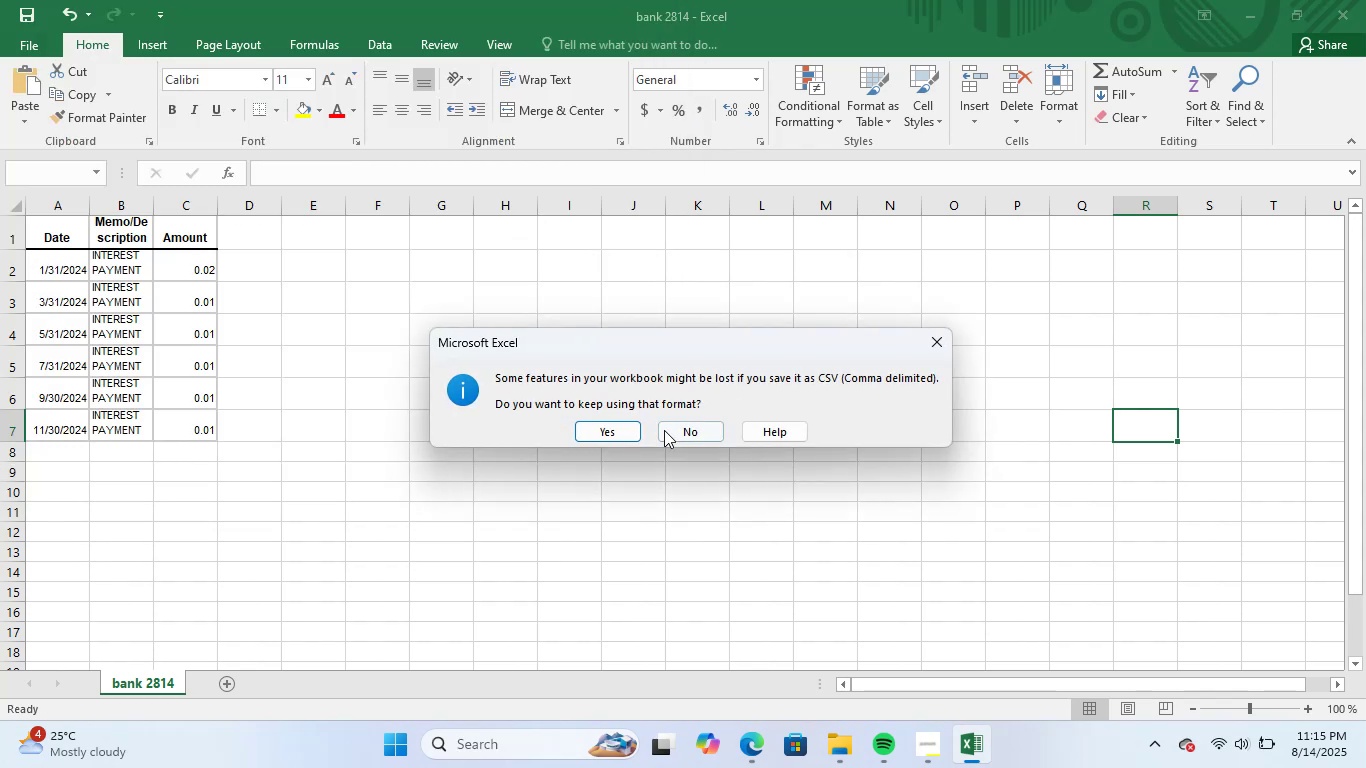 
left_click([620, 436])
 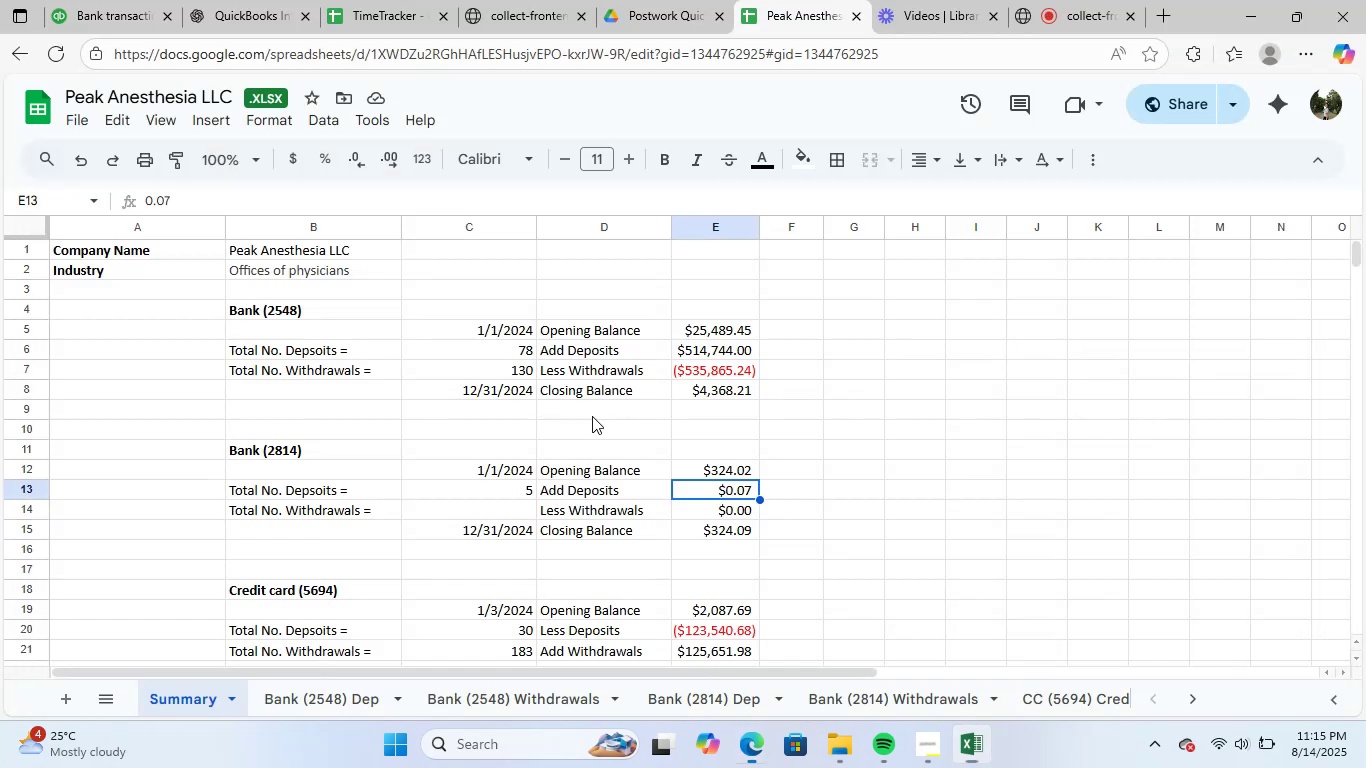 
left_click([853, 463])
 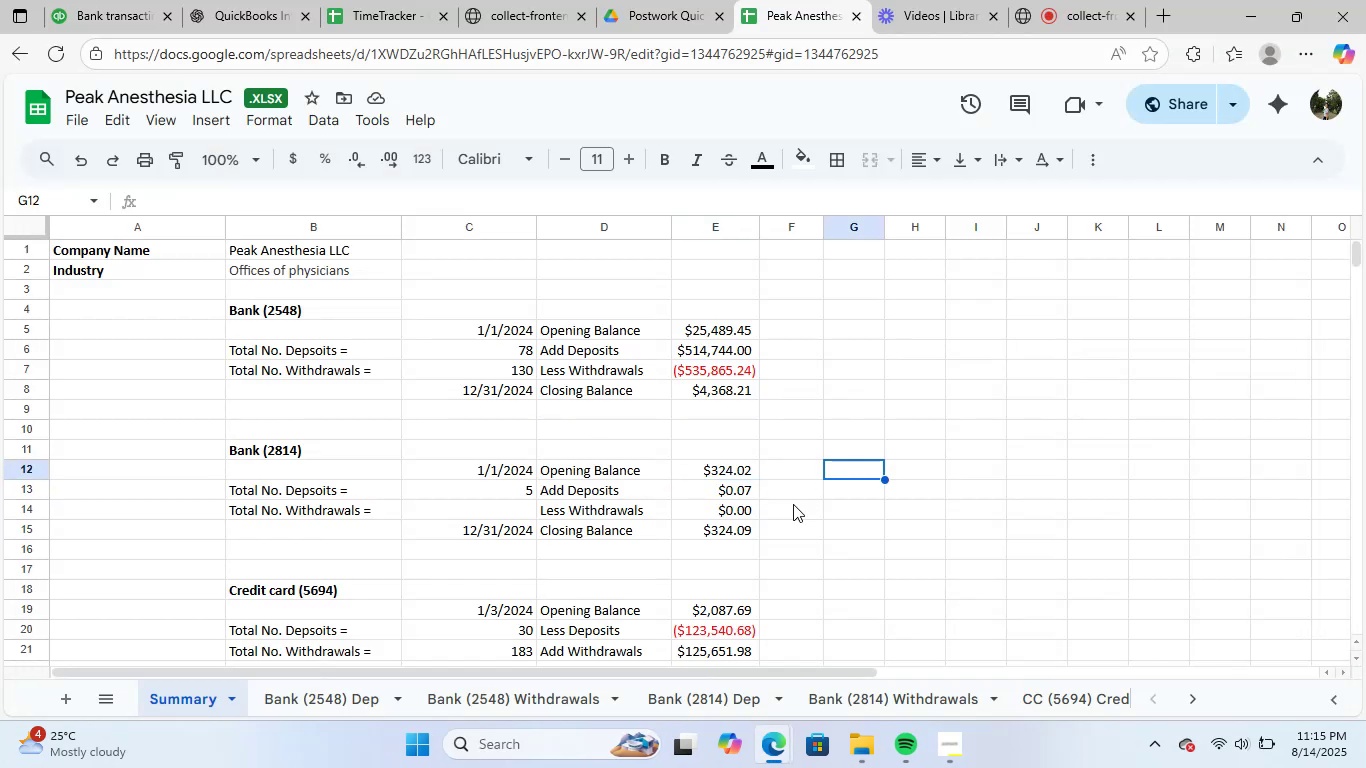 
scroll: coordinate [793, 514], scroll_direction: down, amount: 1.0
 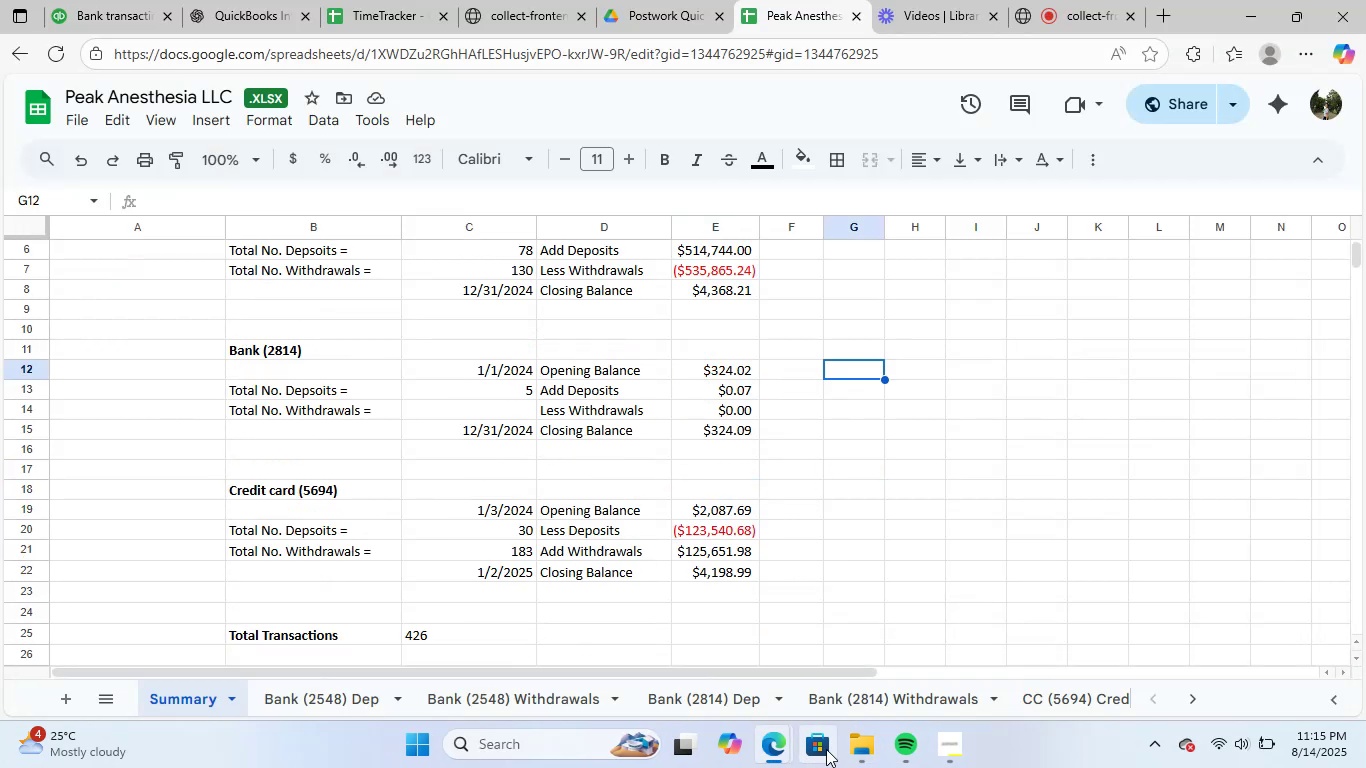 
left_click([857, 738])
 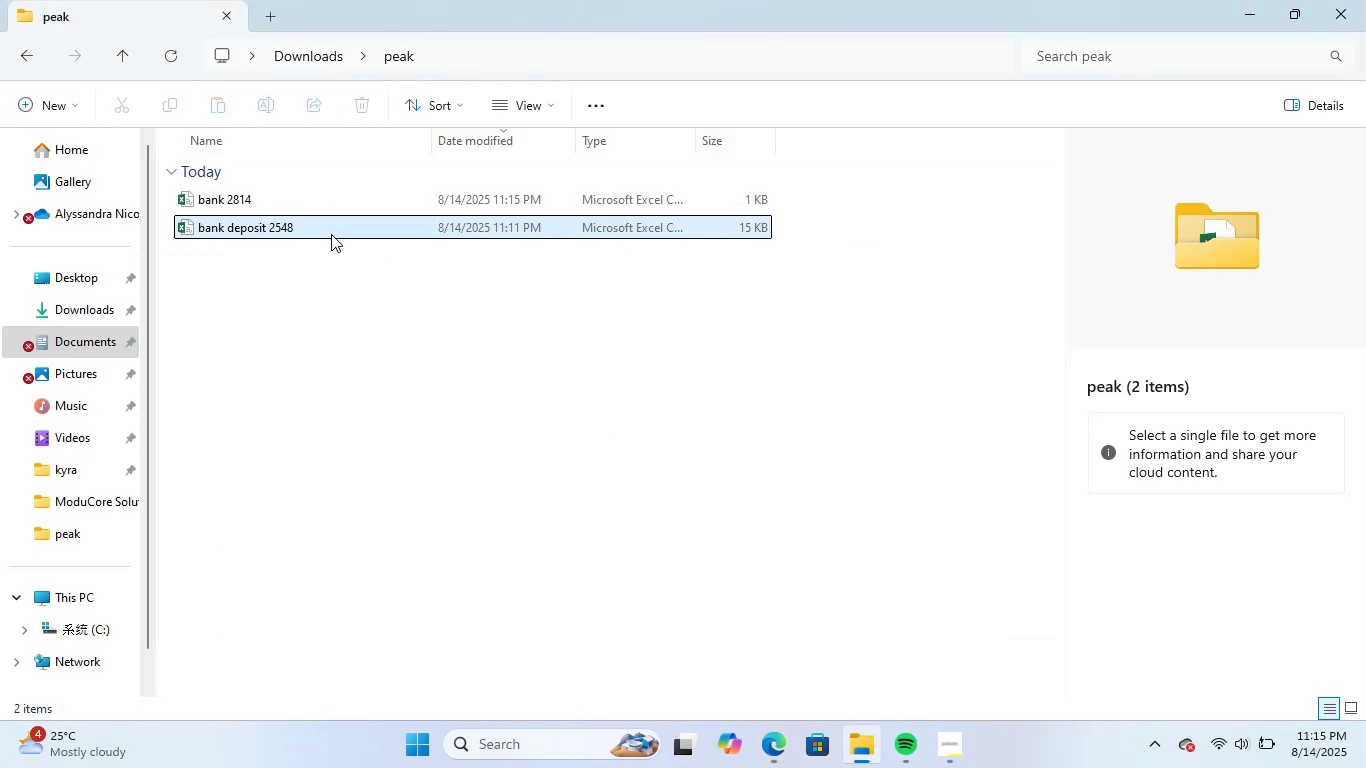 
double_click([332, 231])
 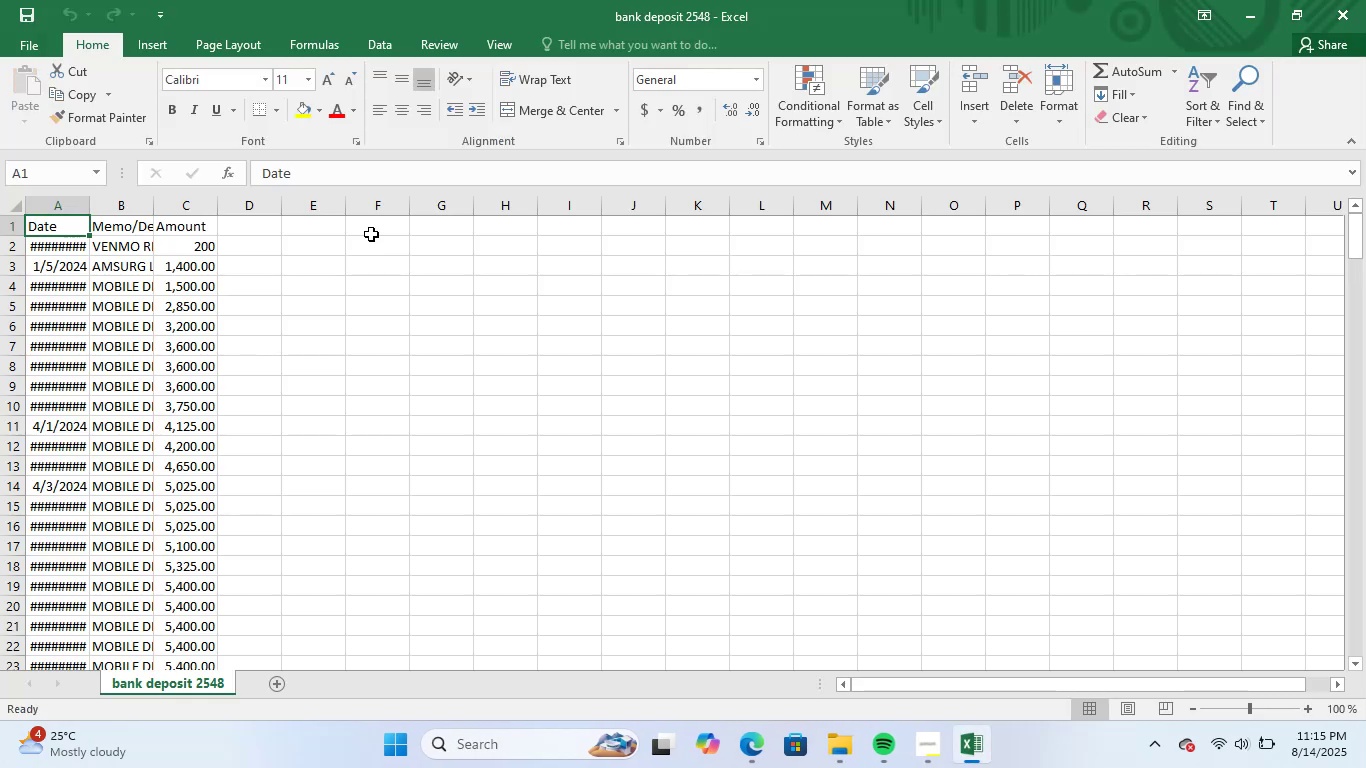 
left_click([203, 205])
 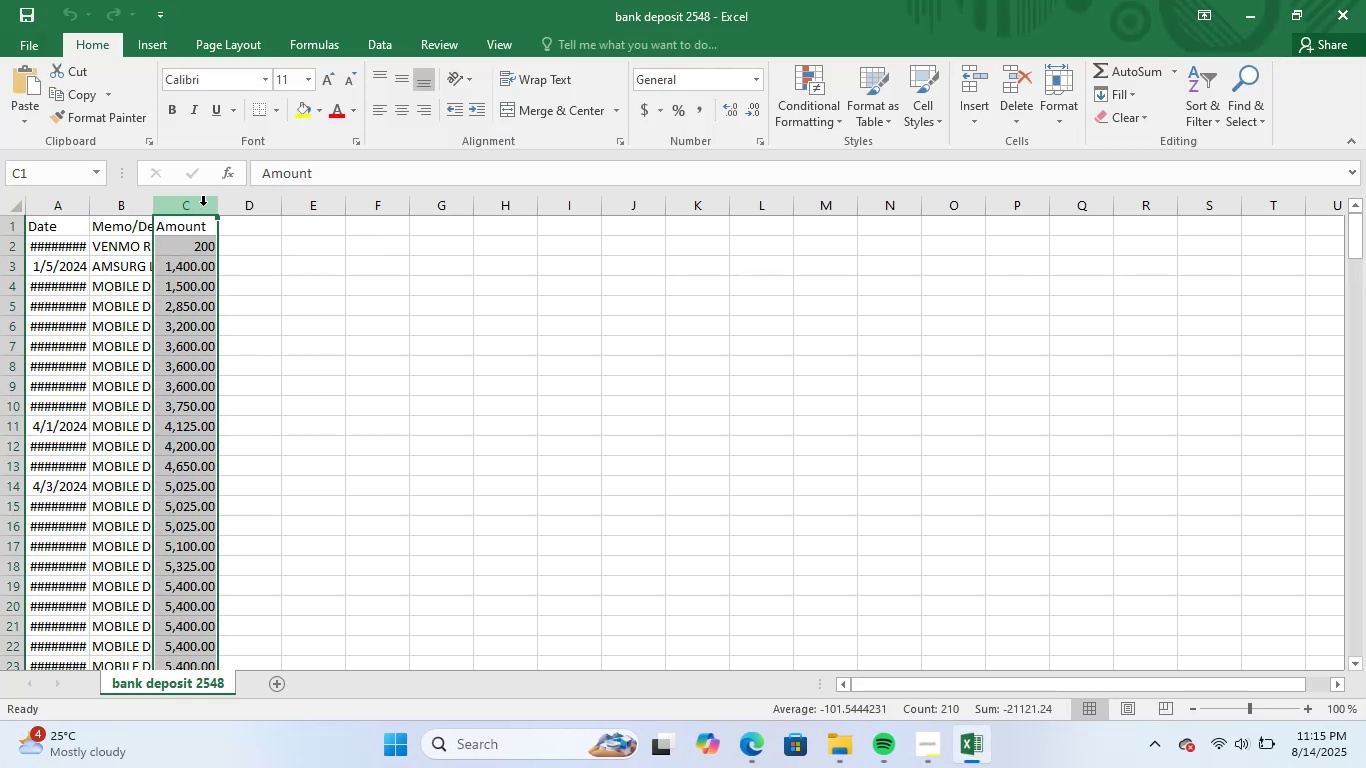 
left_click([729, 351])
 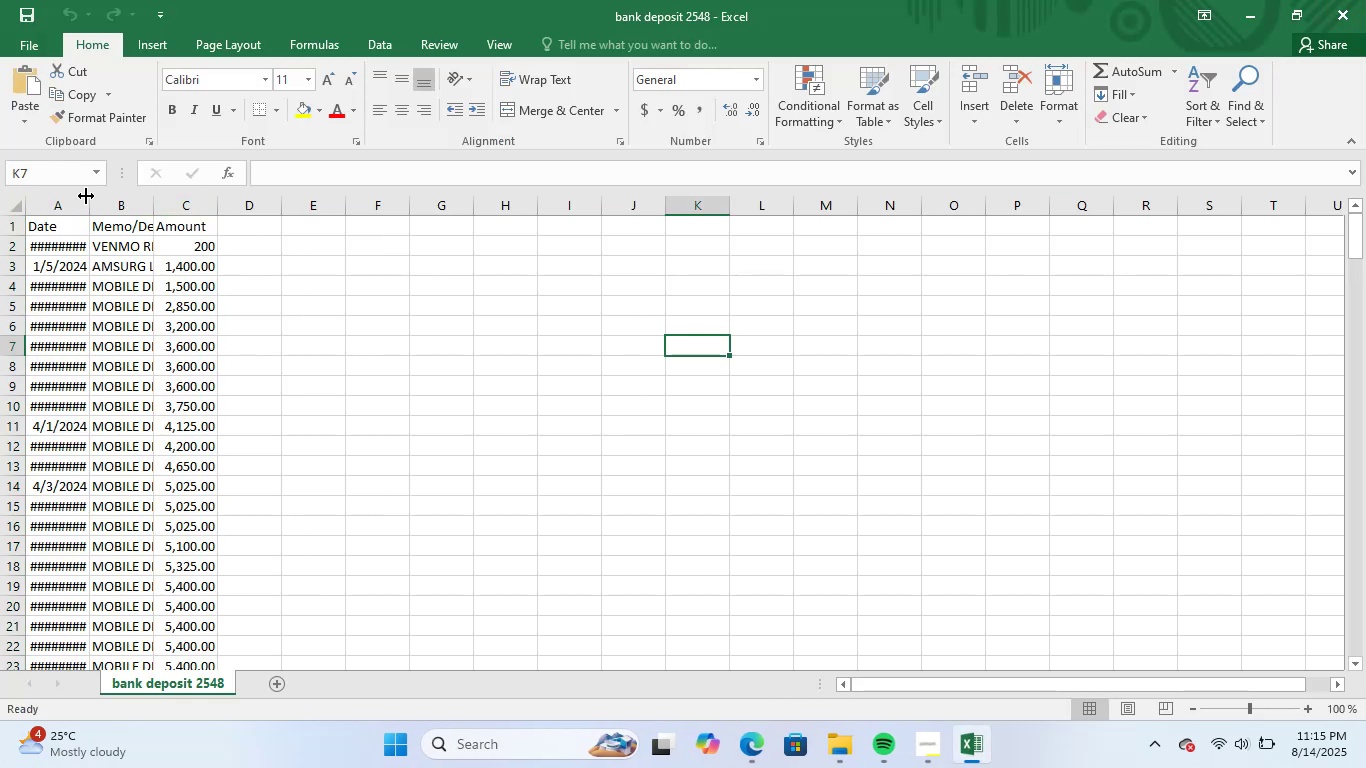 
double_click([90, 203])
 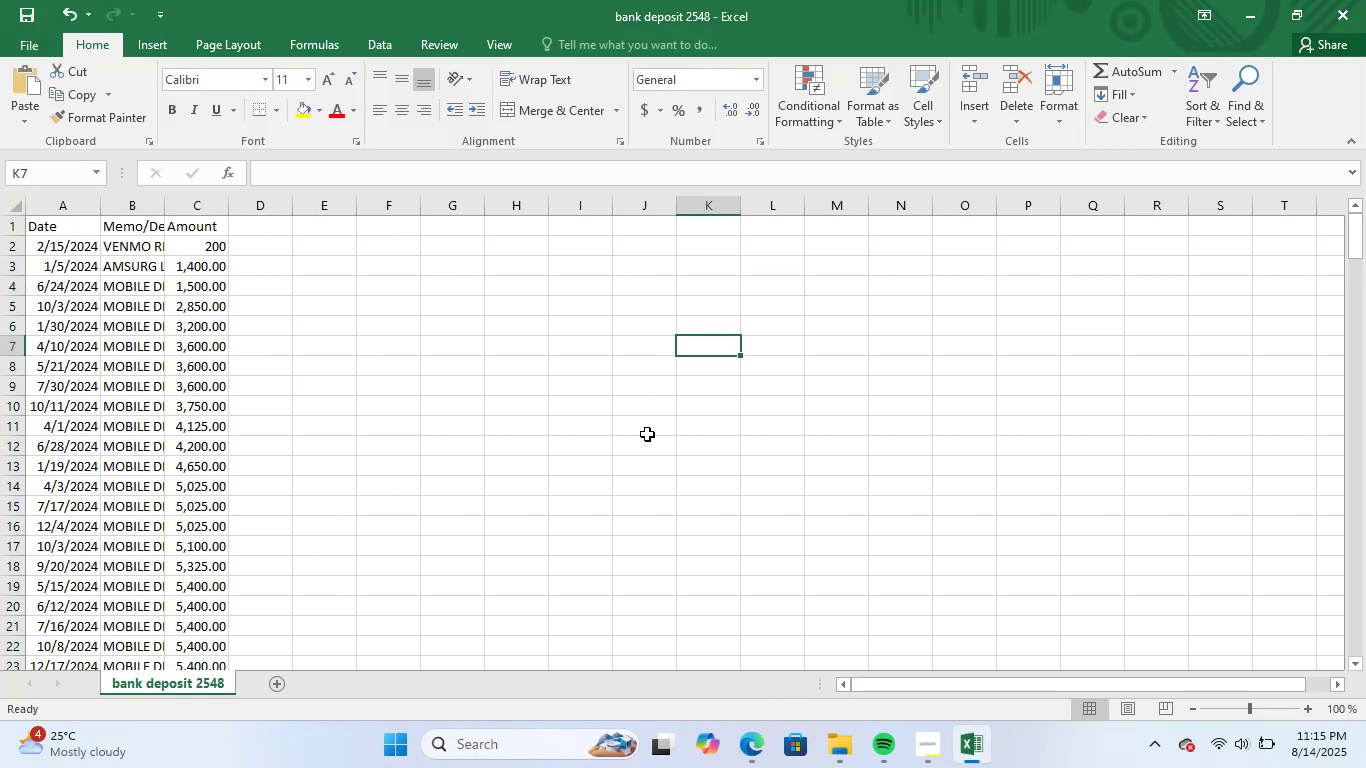 
left_click([683, 446])
 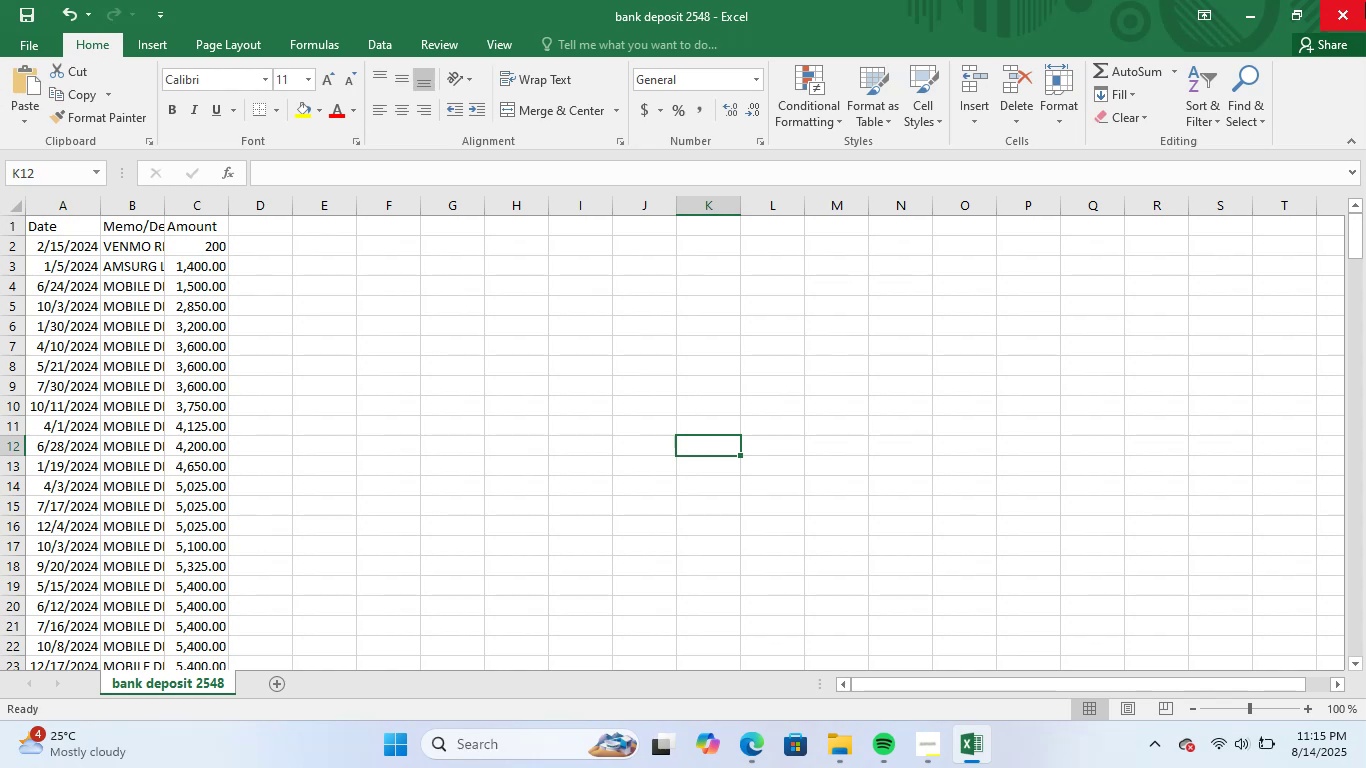 
left_click([1365, 2])
 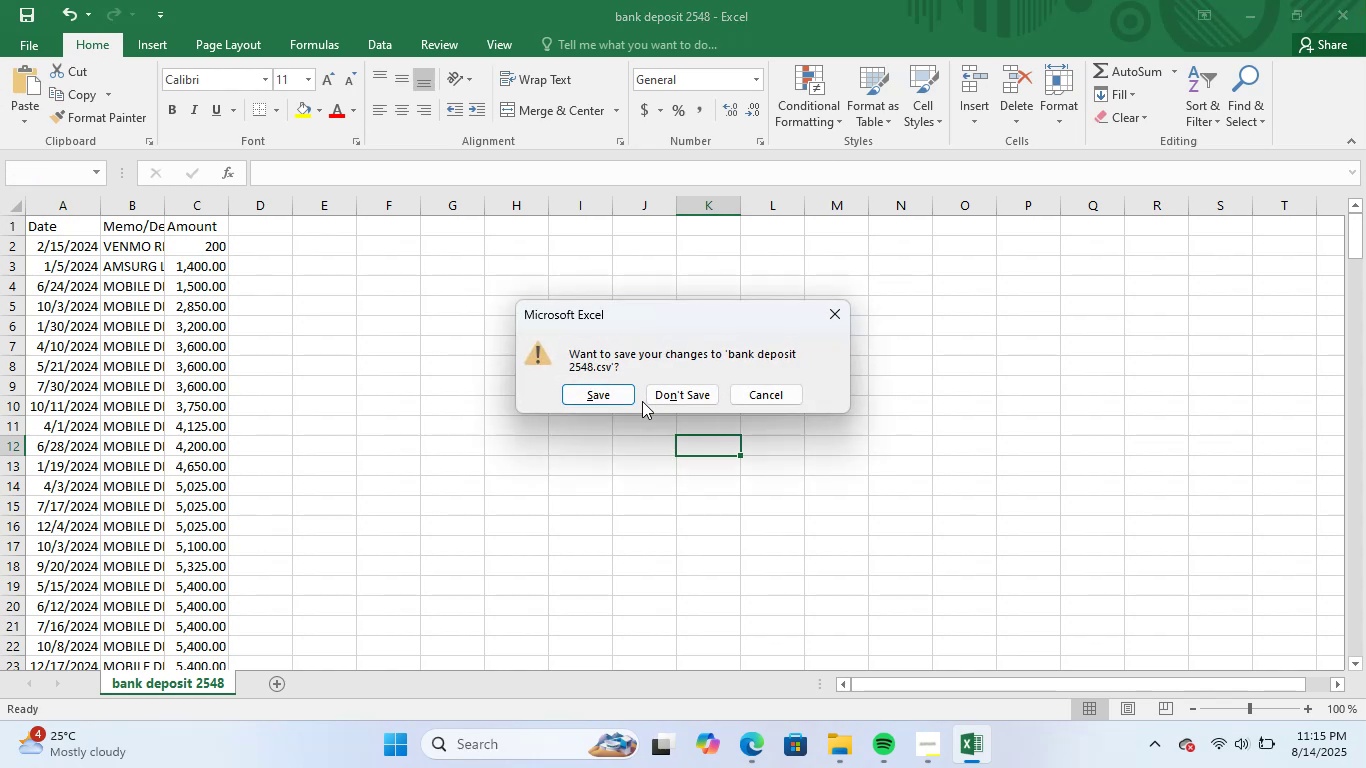 
left_click_drag(start_coordinate=[663, 390], to_coordinate=[613, 392])
 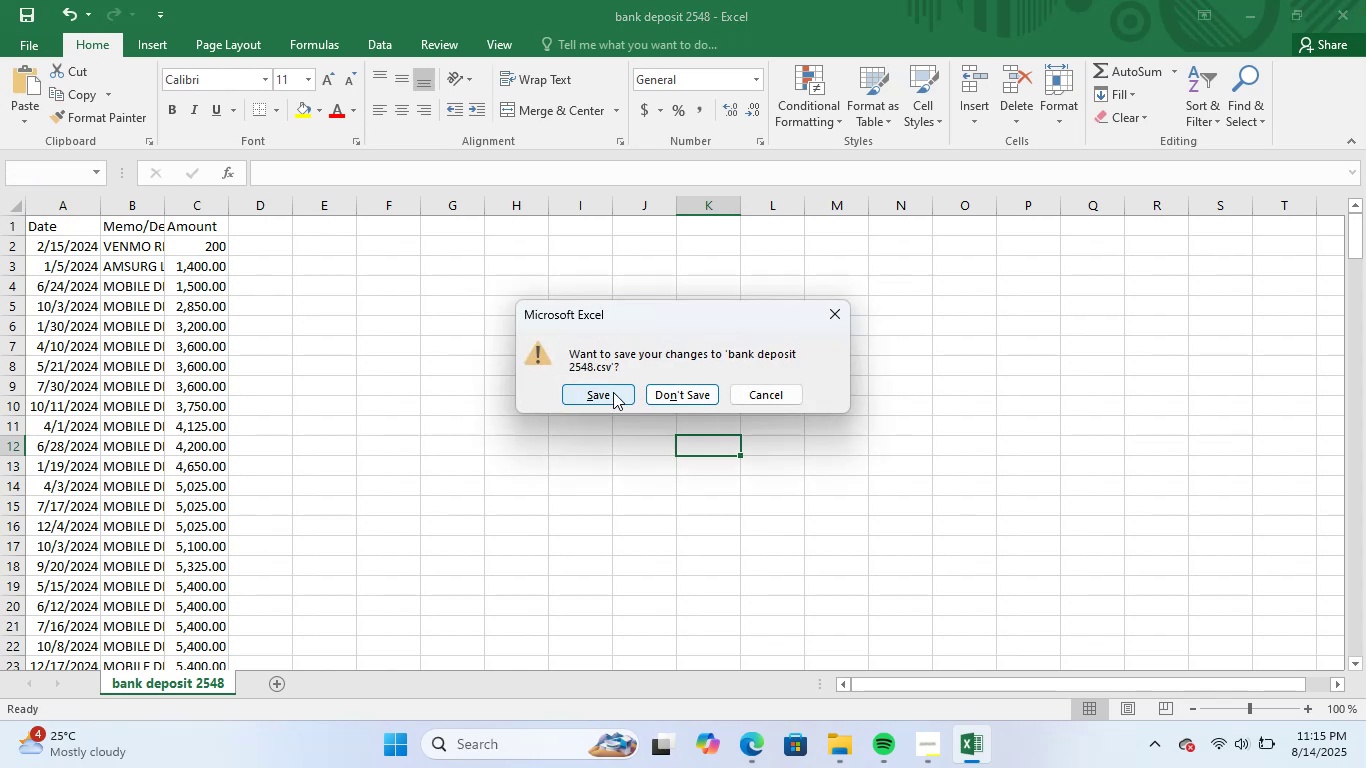 
left_click([613, 392])
 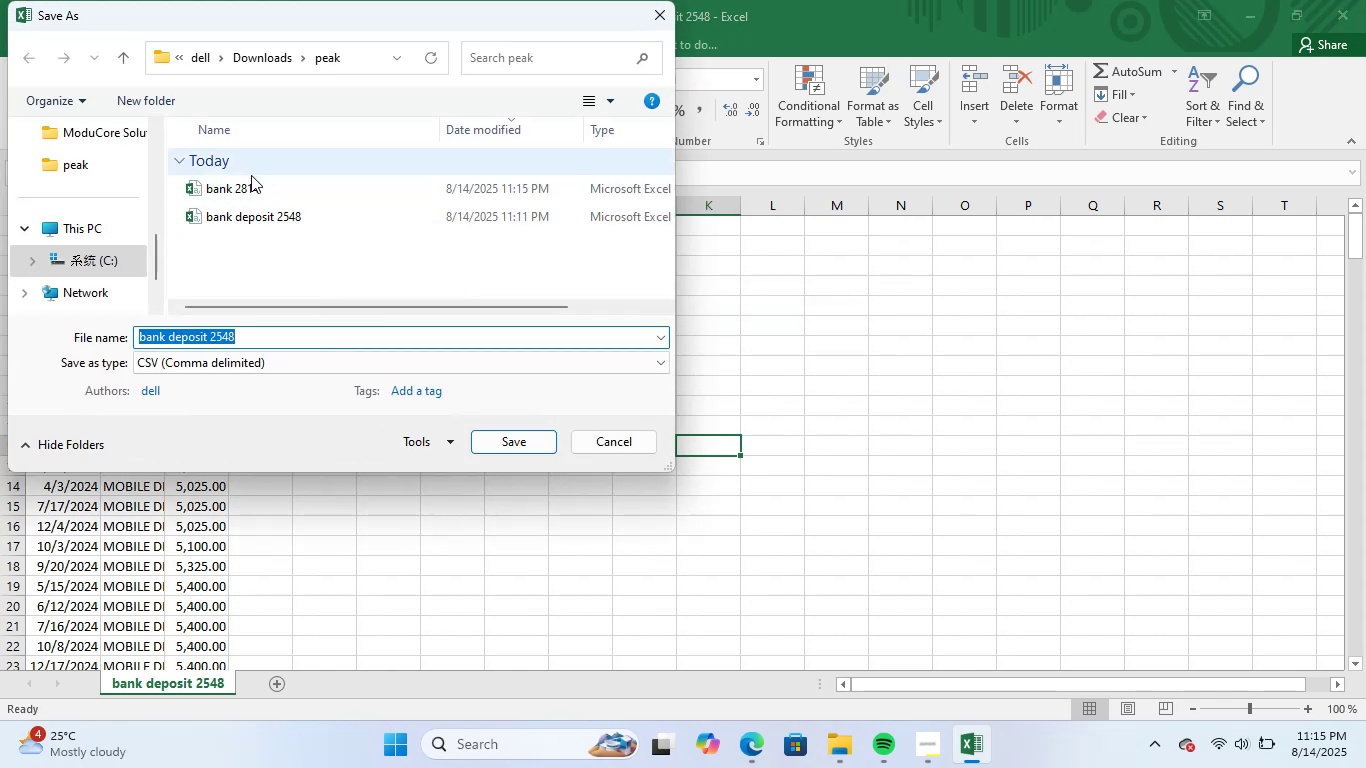 
left_click([339, 219])
 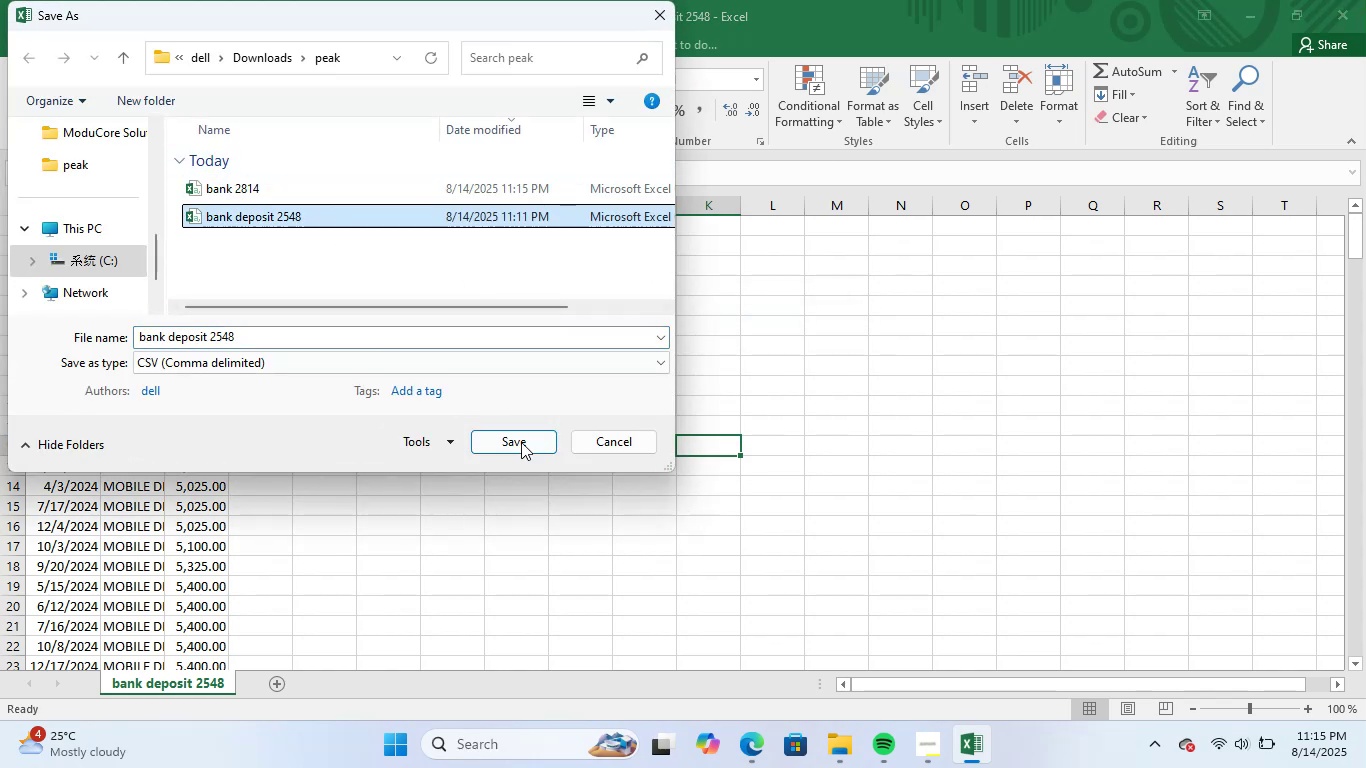 
left_click([524, 438])
 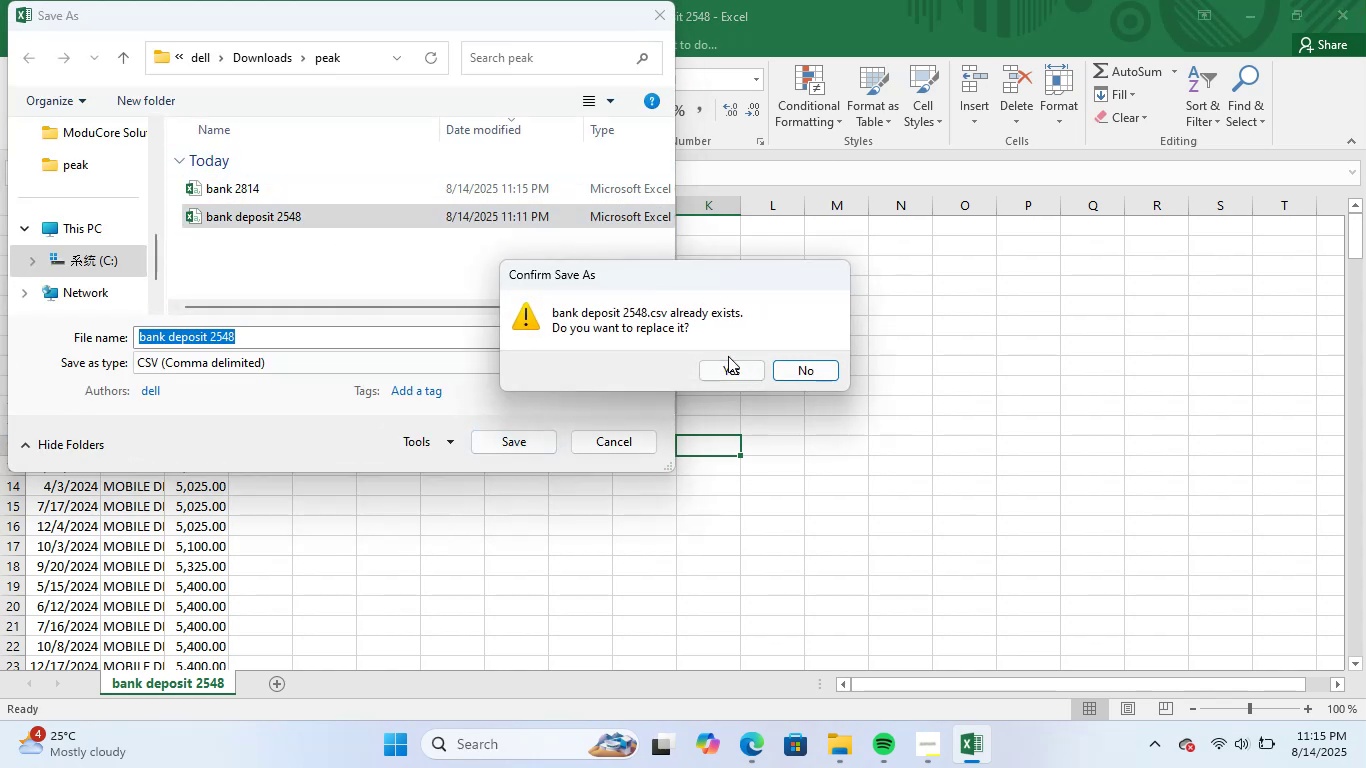 
left_click([729, 369])
 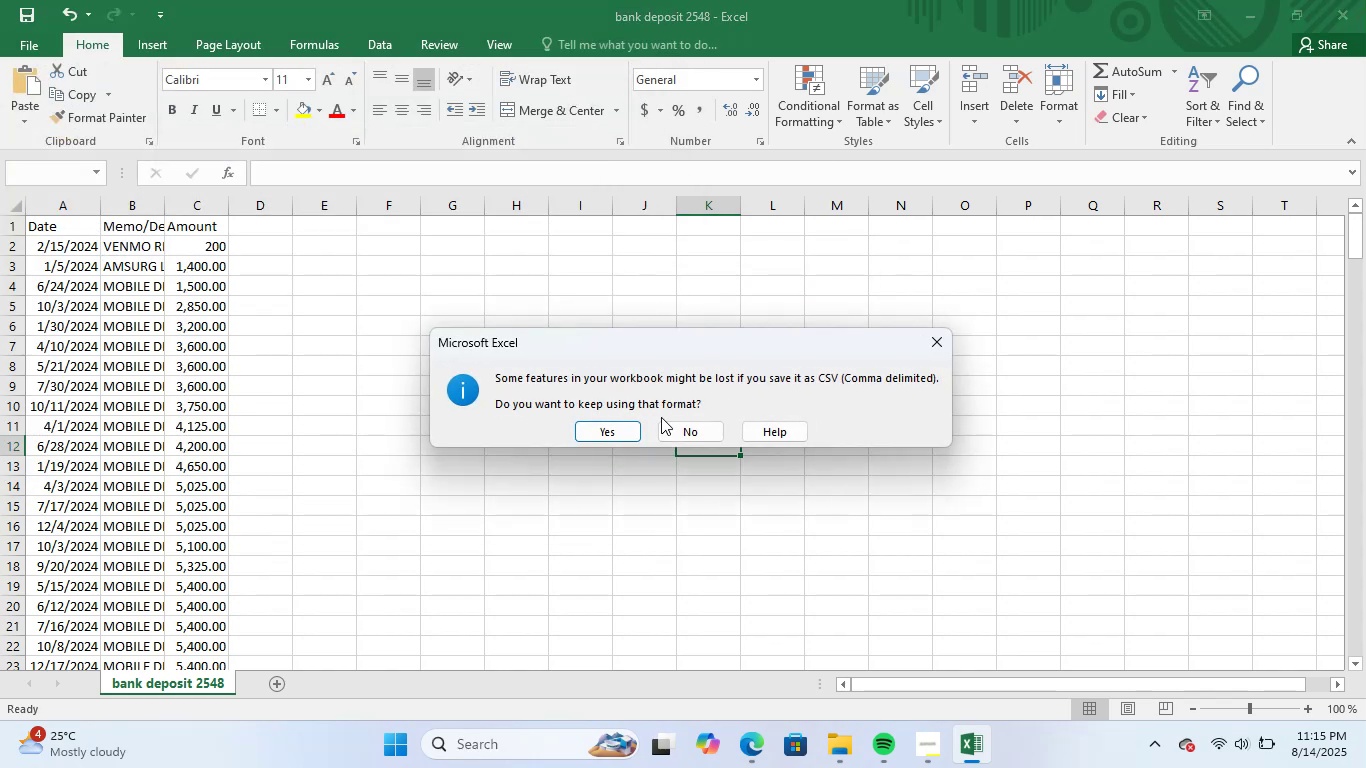 
left_click([615, 430])
 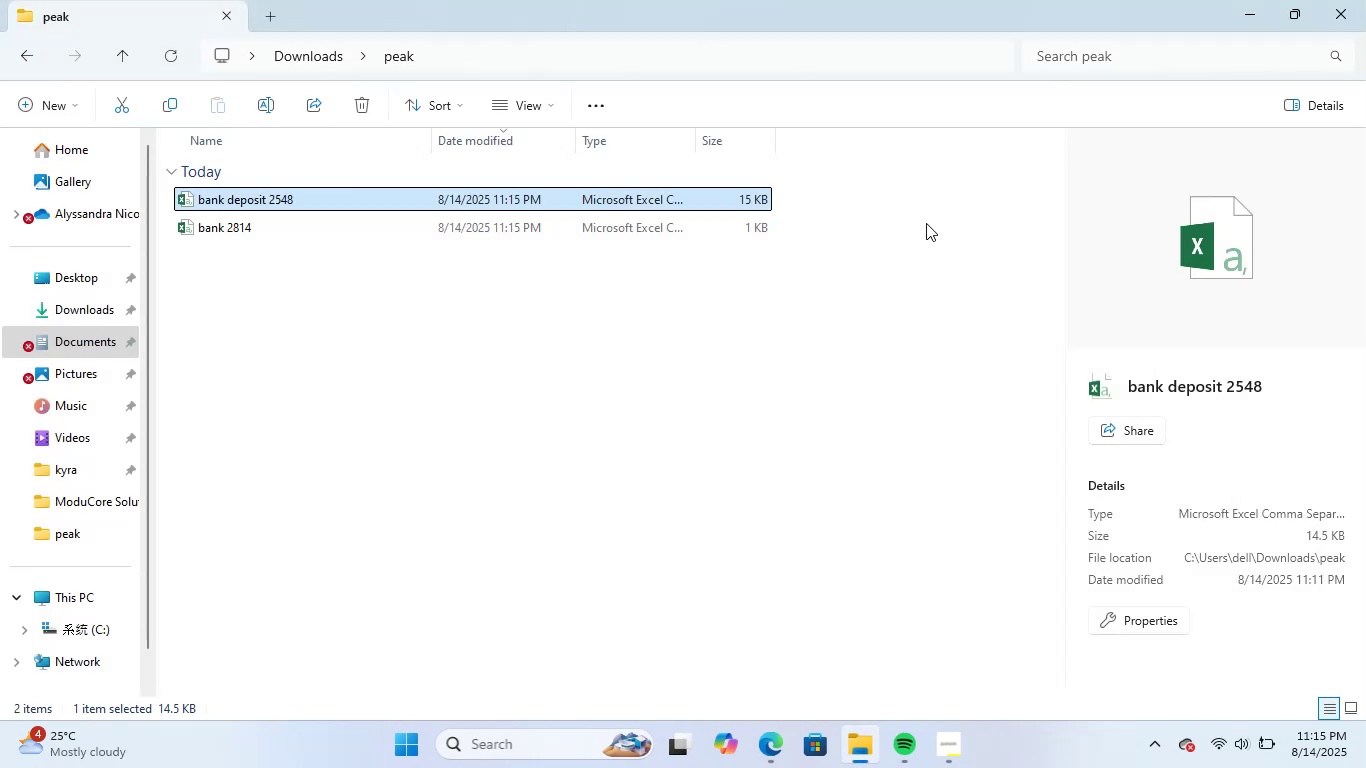 
left_click([712, 454])
 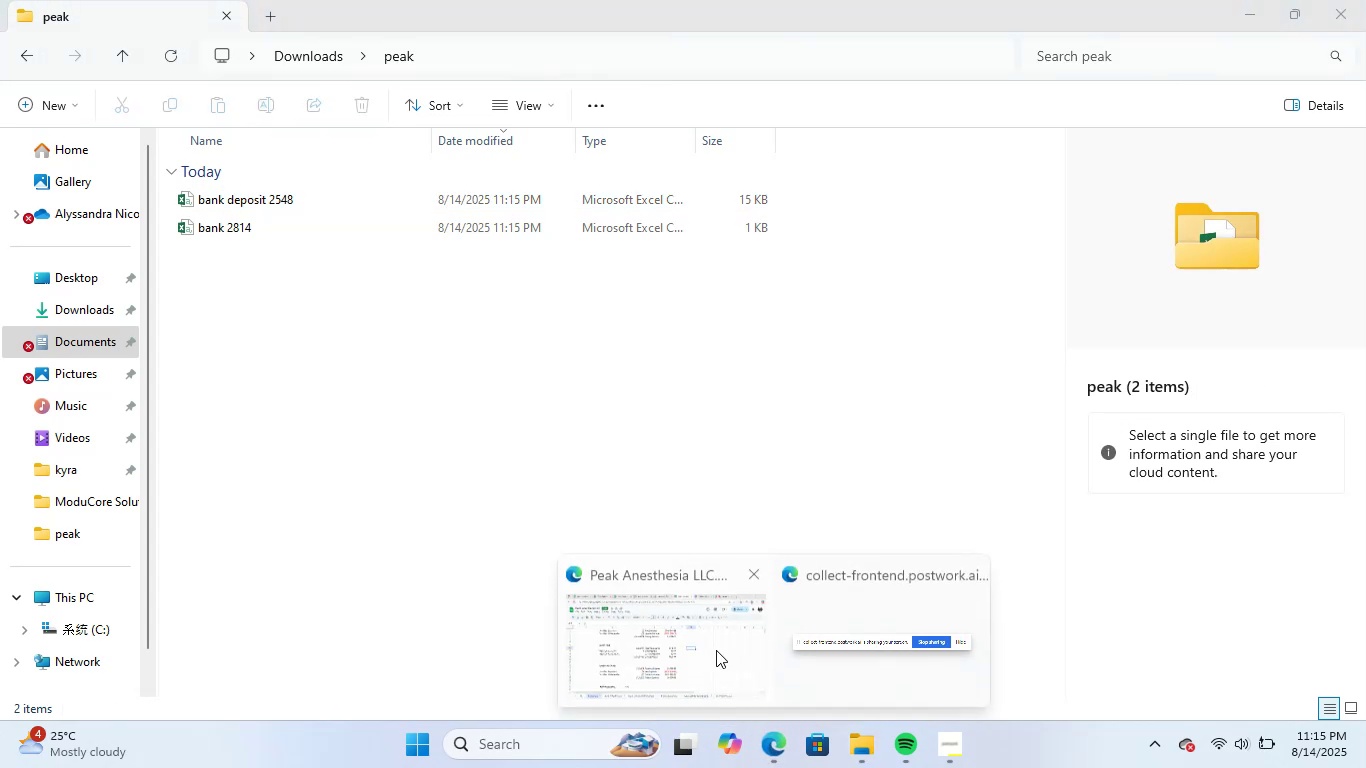 
left_click([679, 676])
 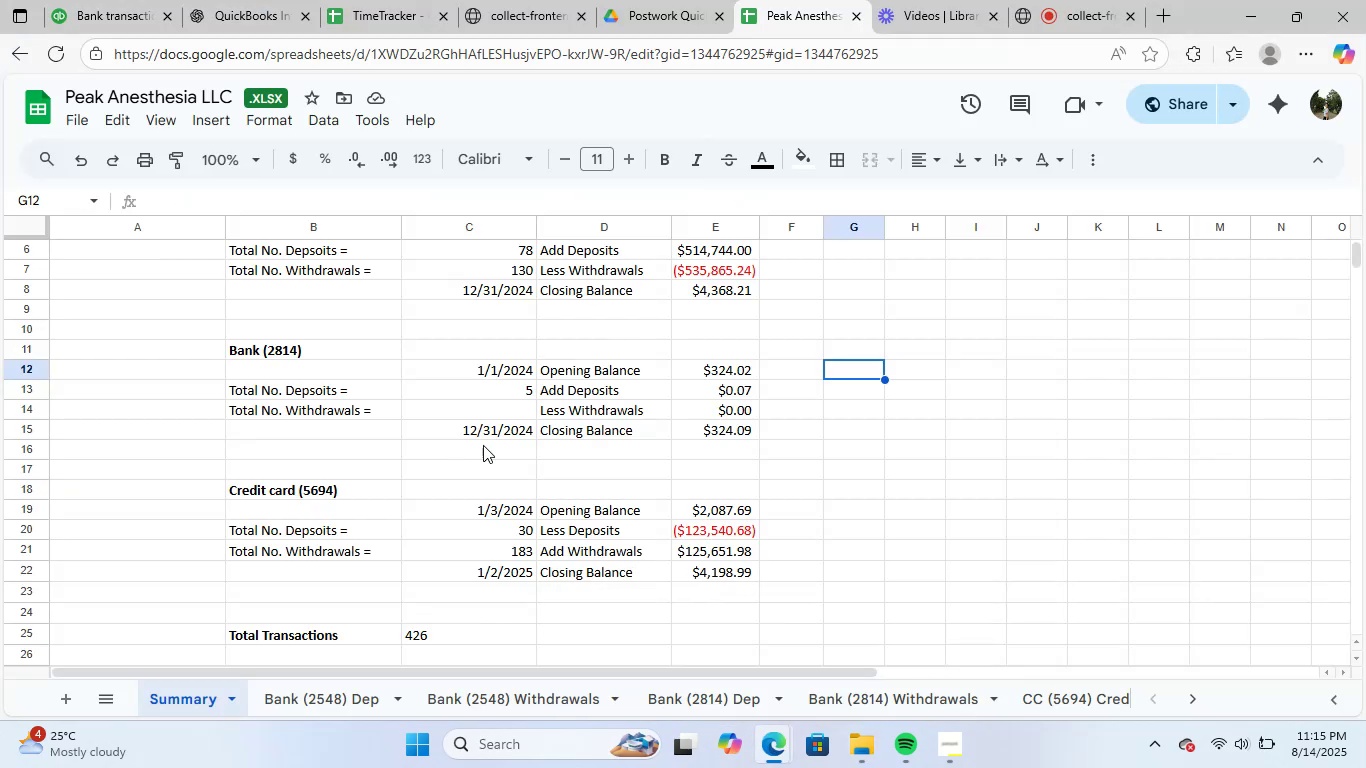 
left_click([500, 445])
 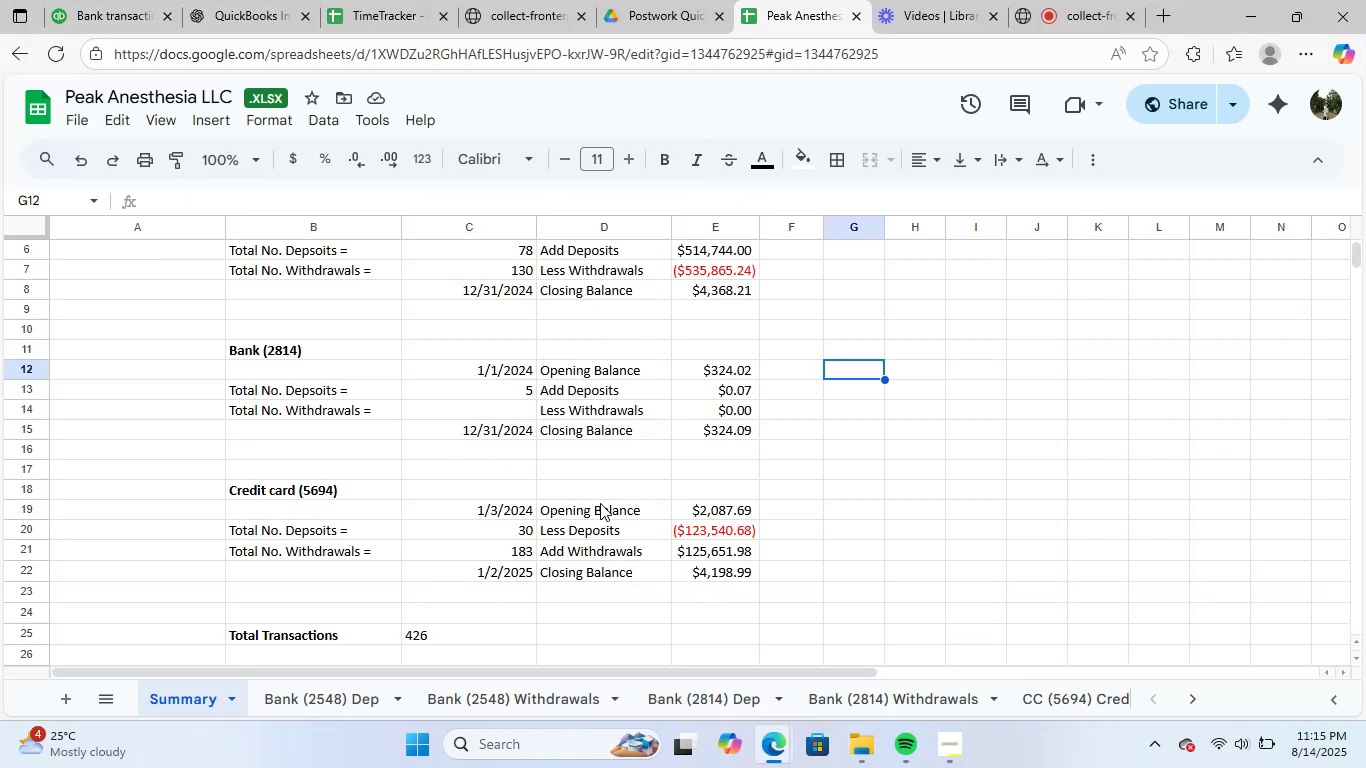 
scroll: coordinate [600, 503], scroll_direction: down, amount: 1.0
 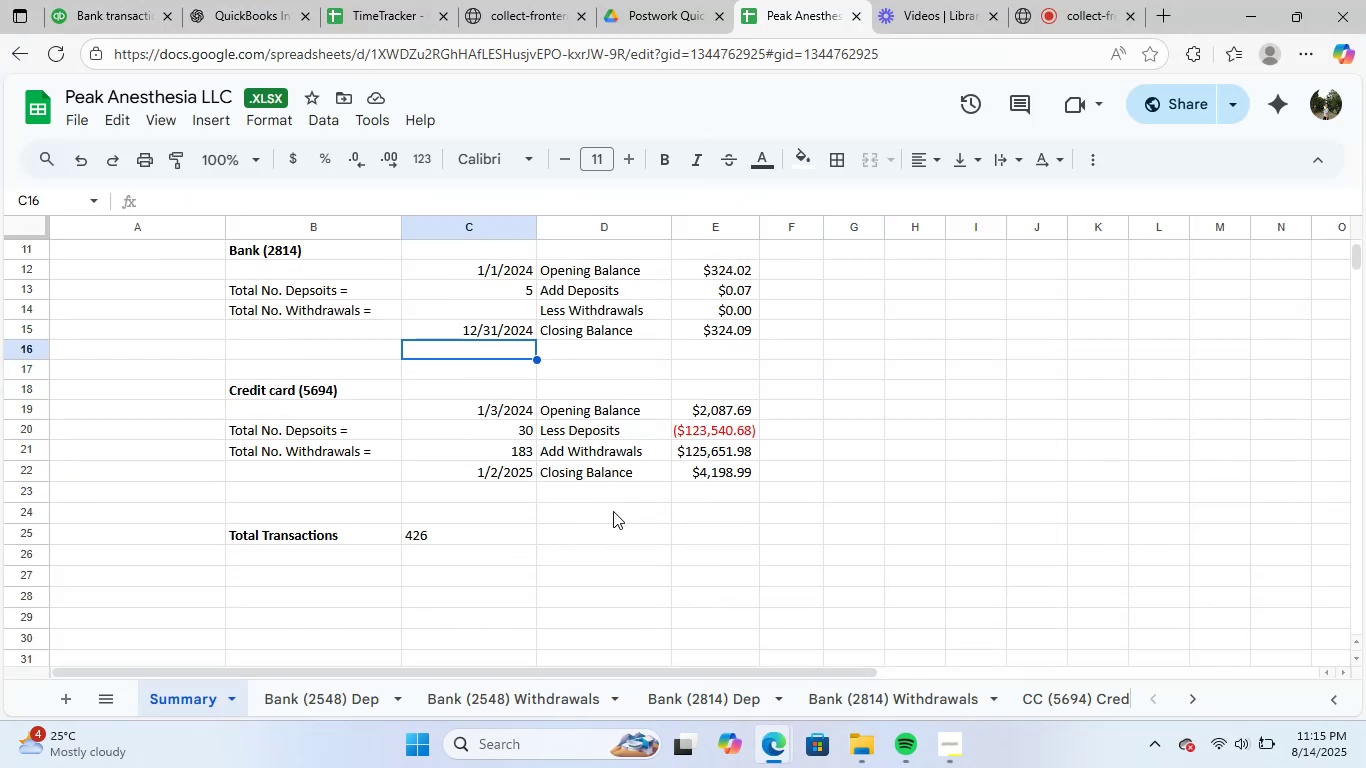 
scroll: coordinate [615, 515], scroll_direction: none, amount: 0.0
 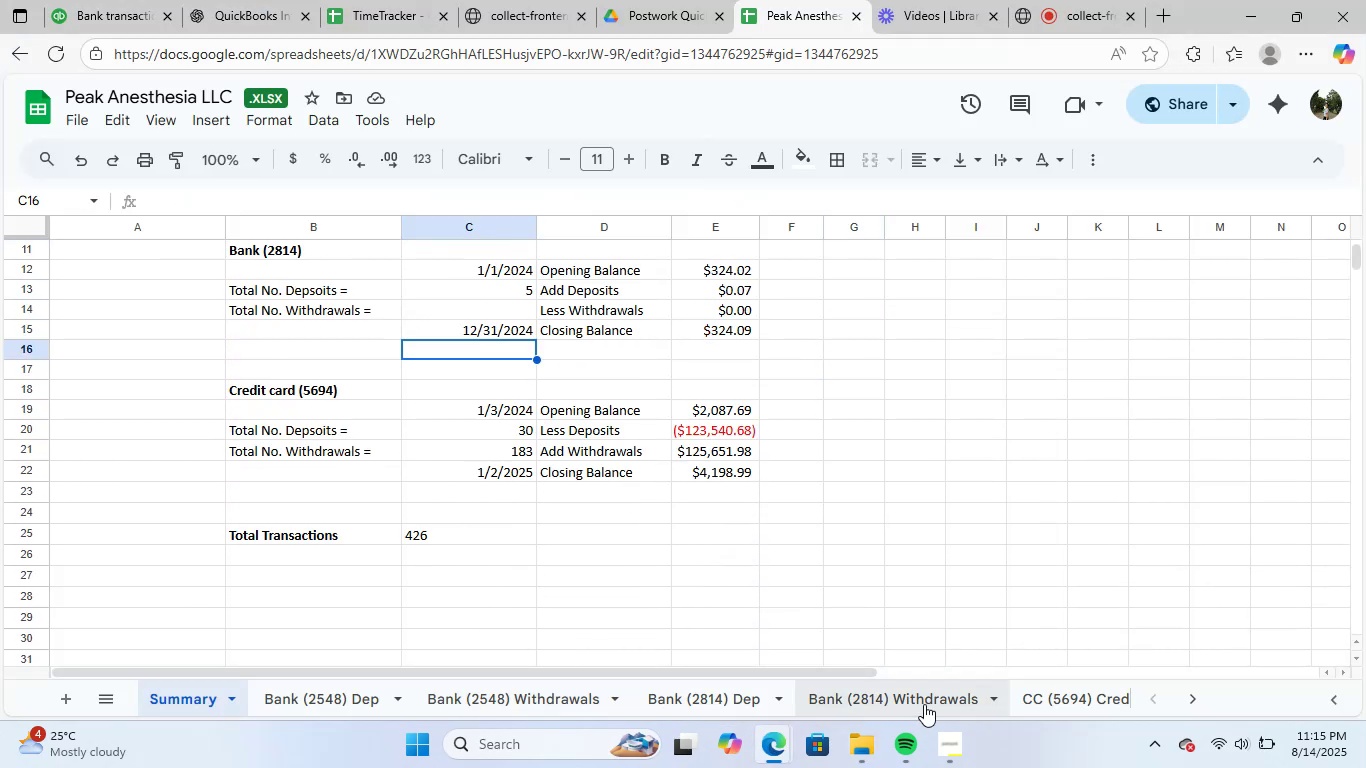 
left_click([1075, 695])
 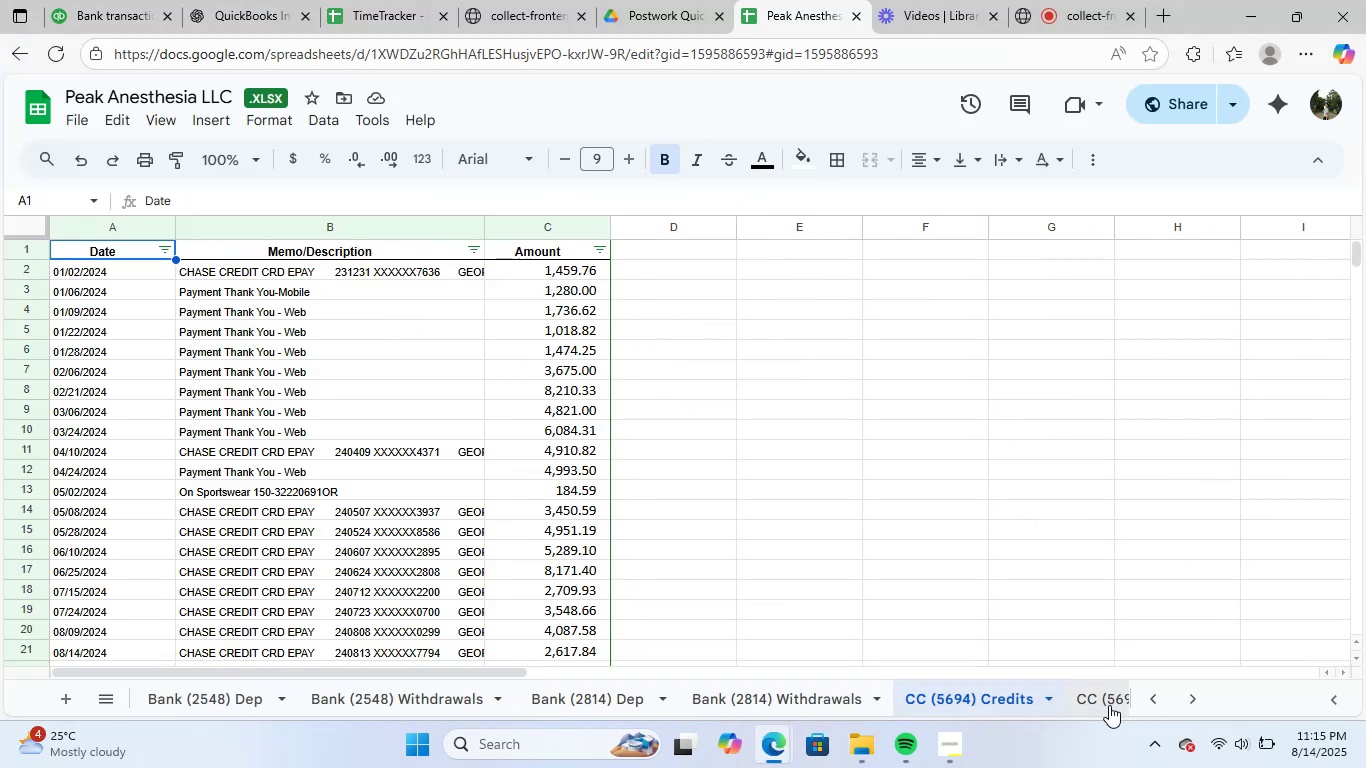 
left_click([1108, 705])
 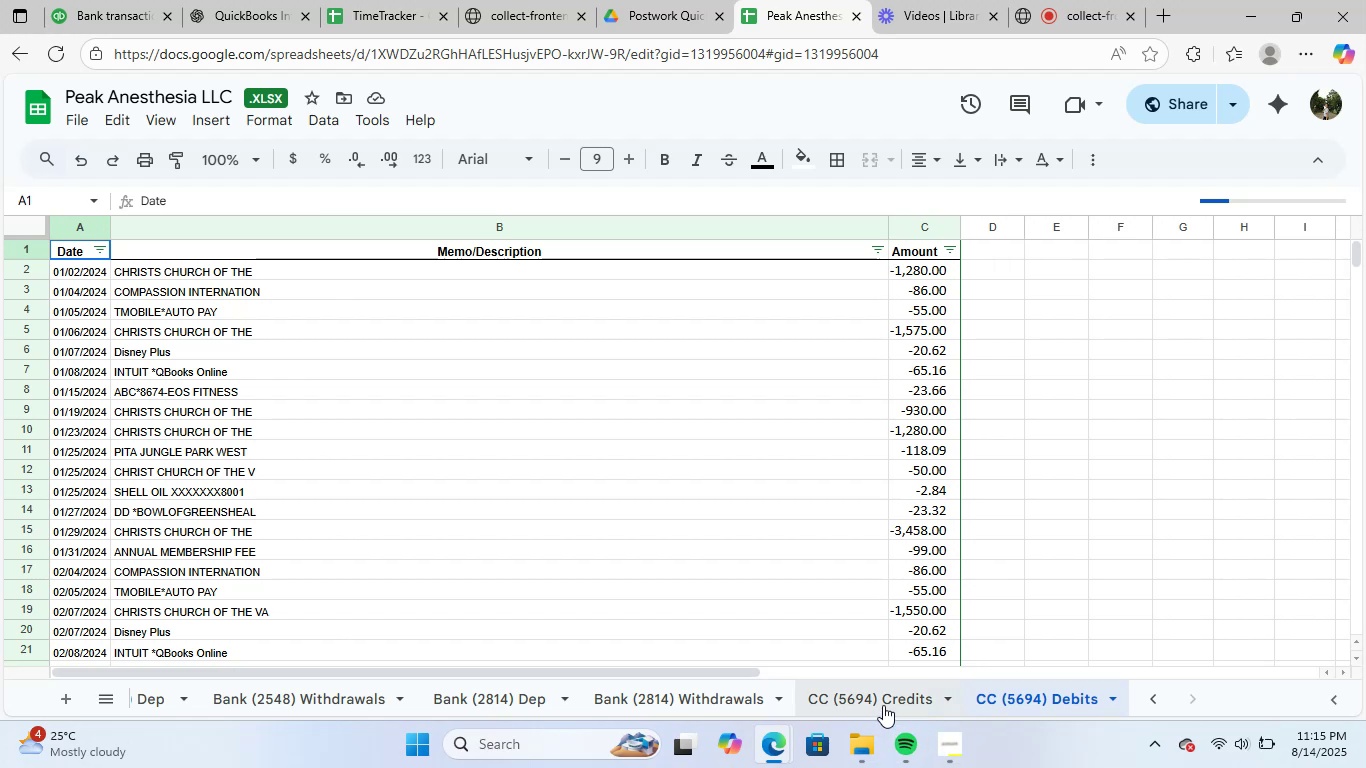 
left_click([883, 705])
 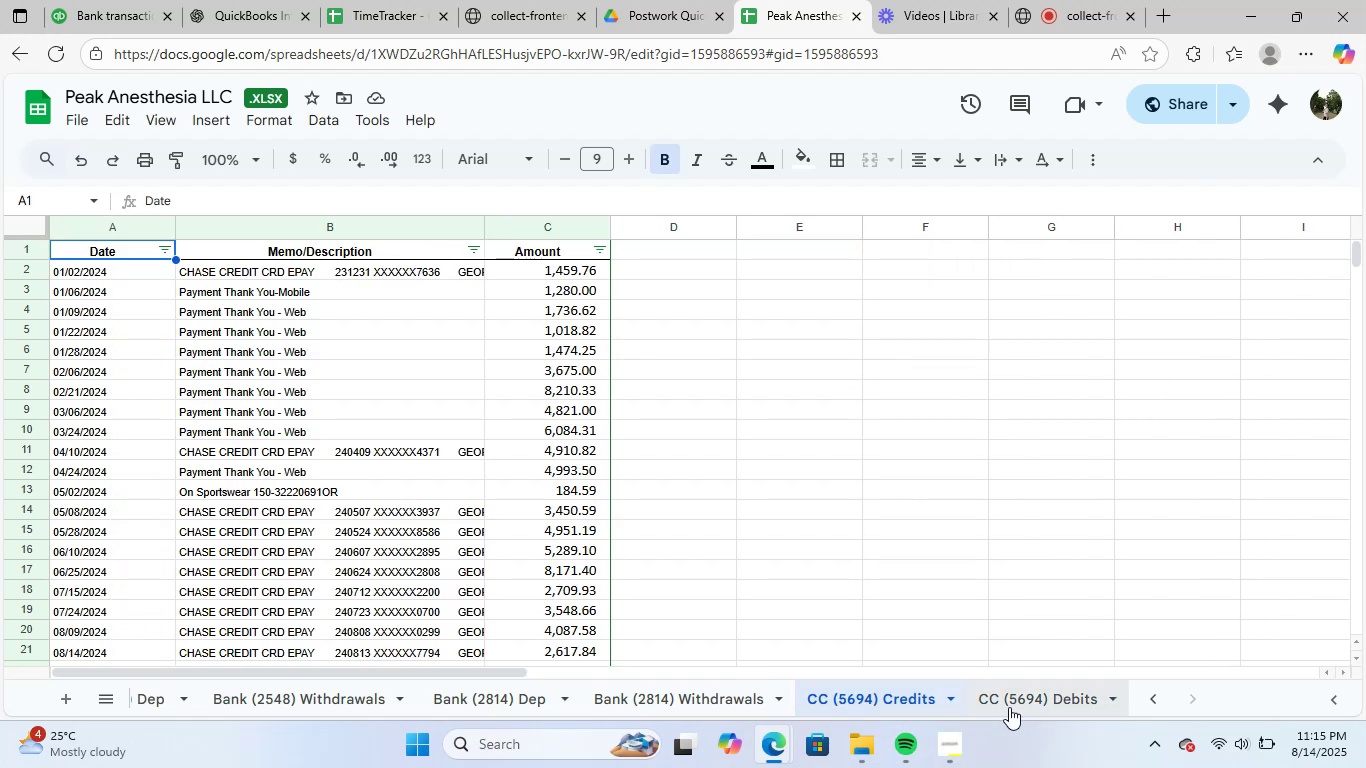 
left_click([1008, 694])
 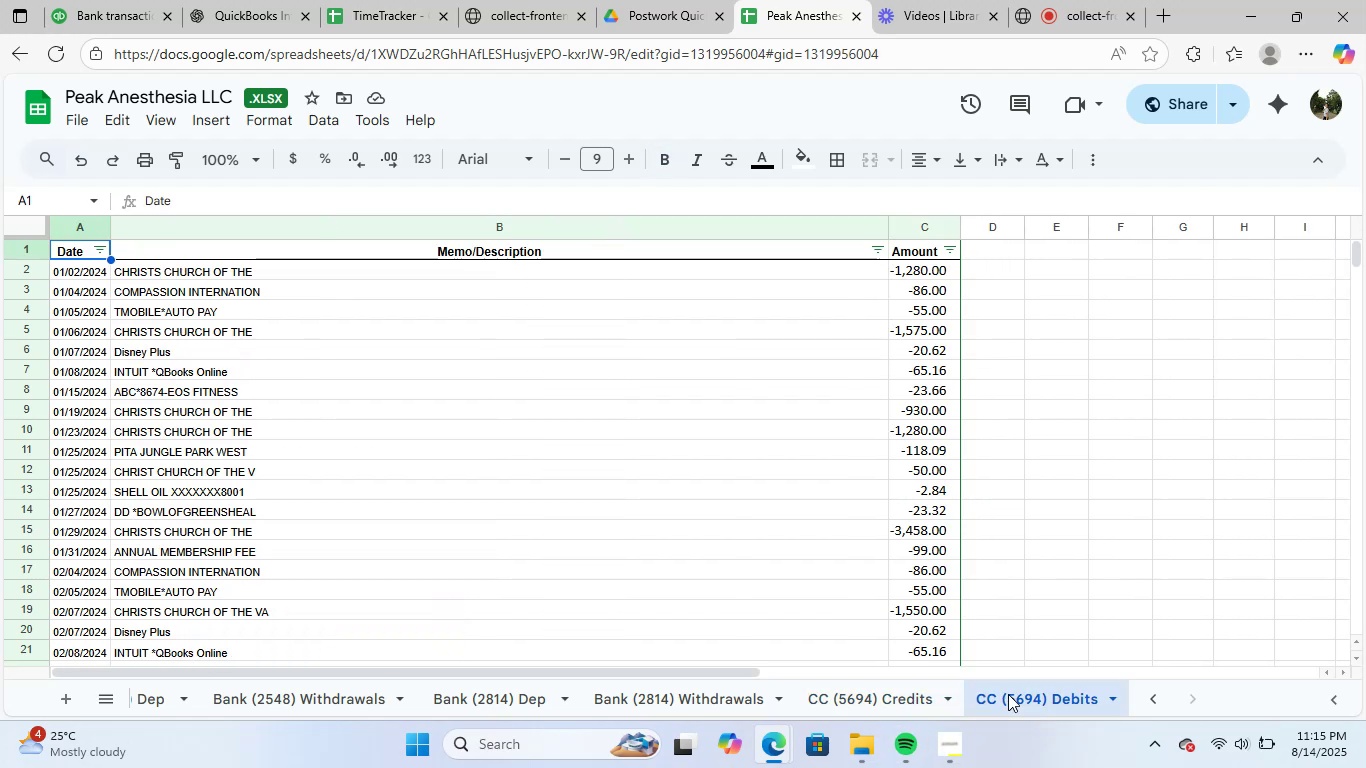 
scroll: coordinate [923, 525], scroll_direction: up, amount: 3.0
 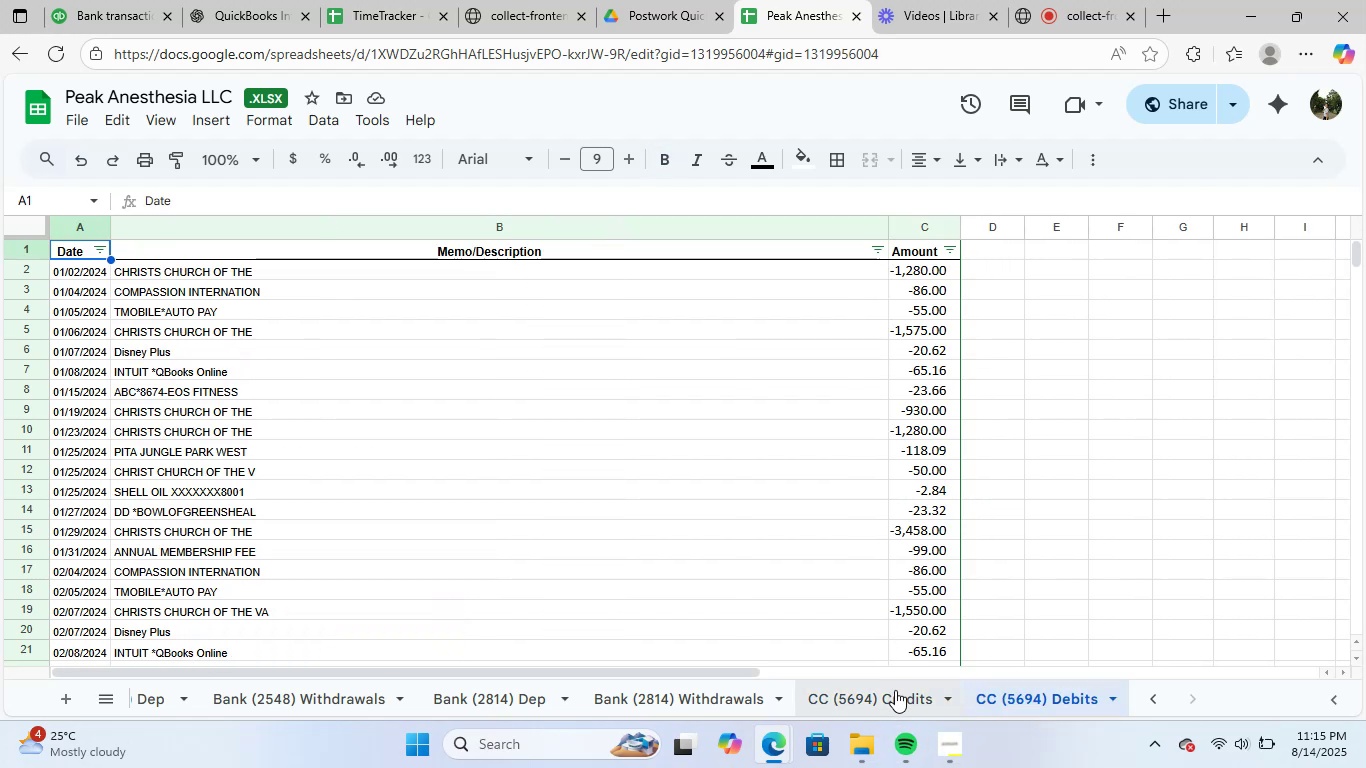 
left_click([1041, 571])
 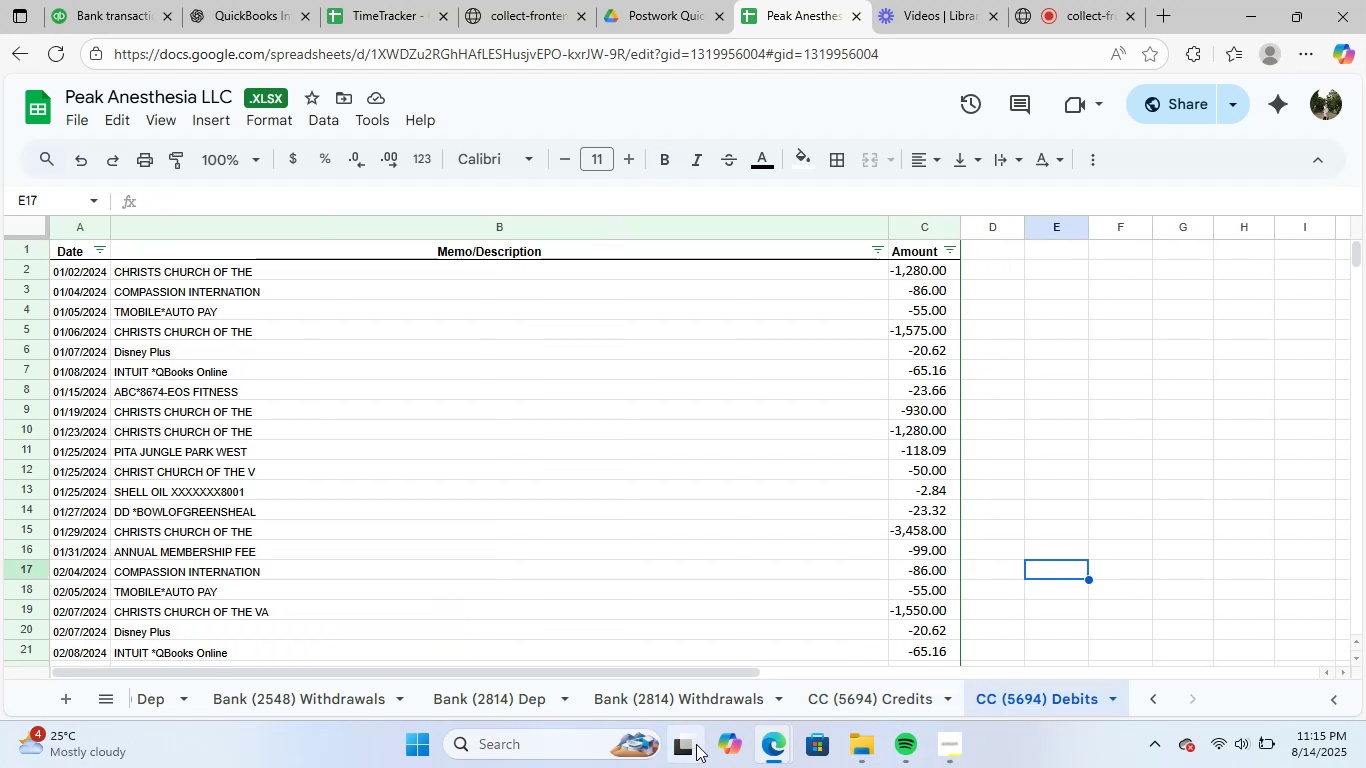 
left_click([536, 740])
 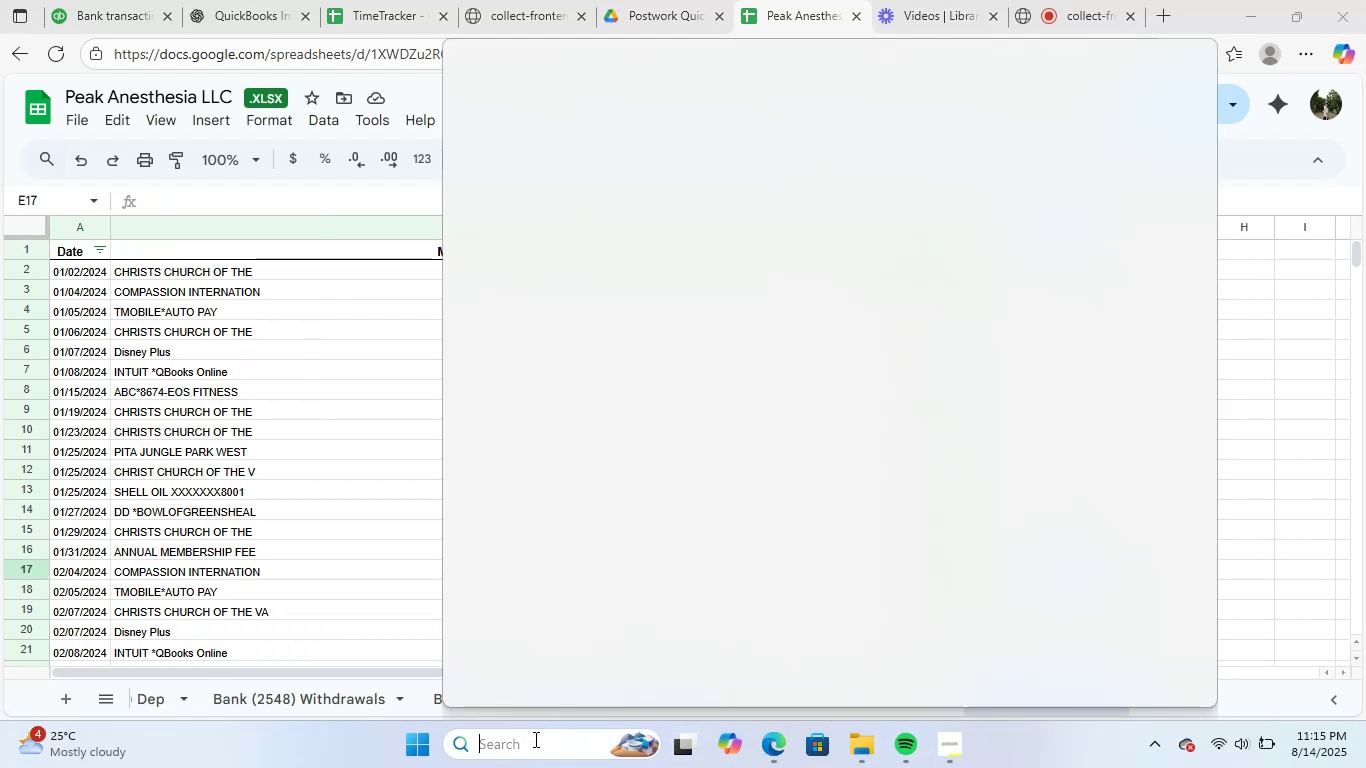 
type(exce)
 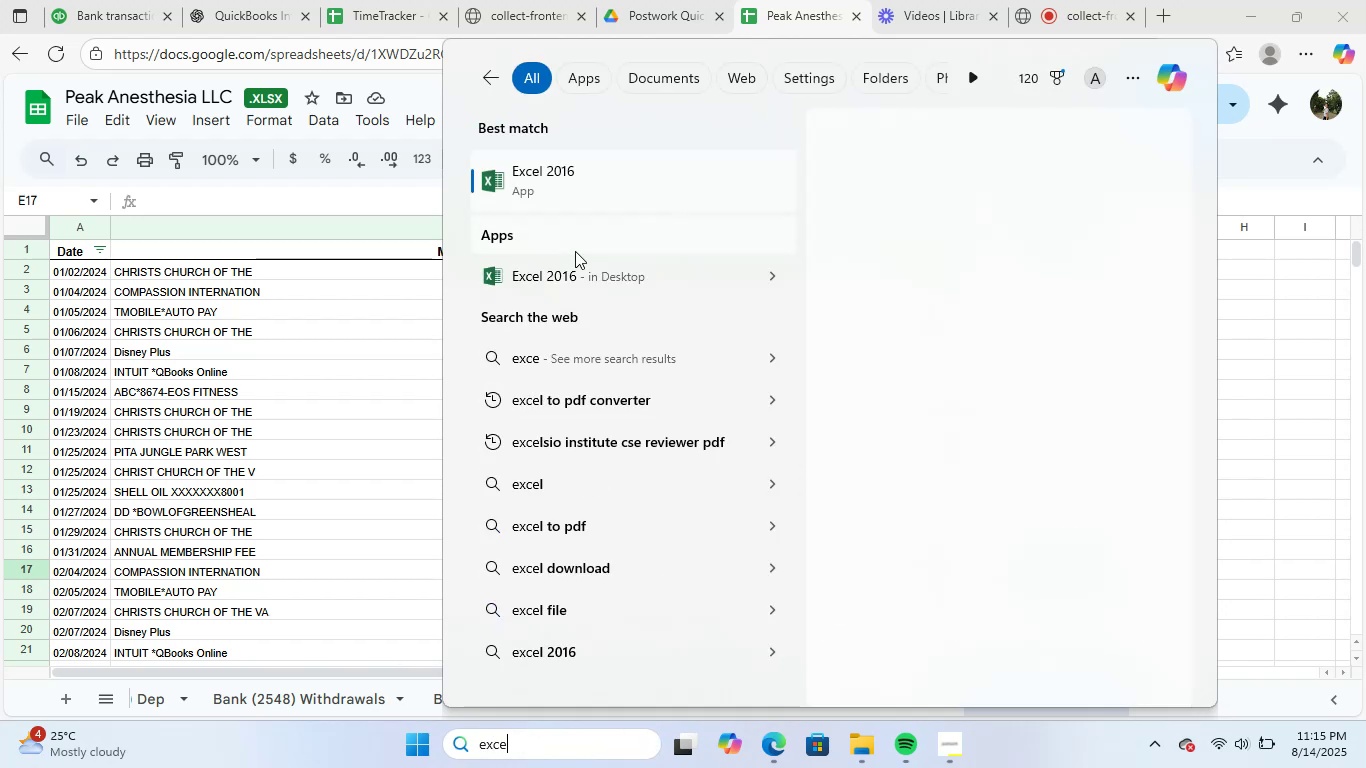 
left_click([616, 171])
 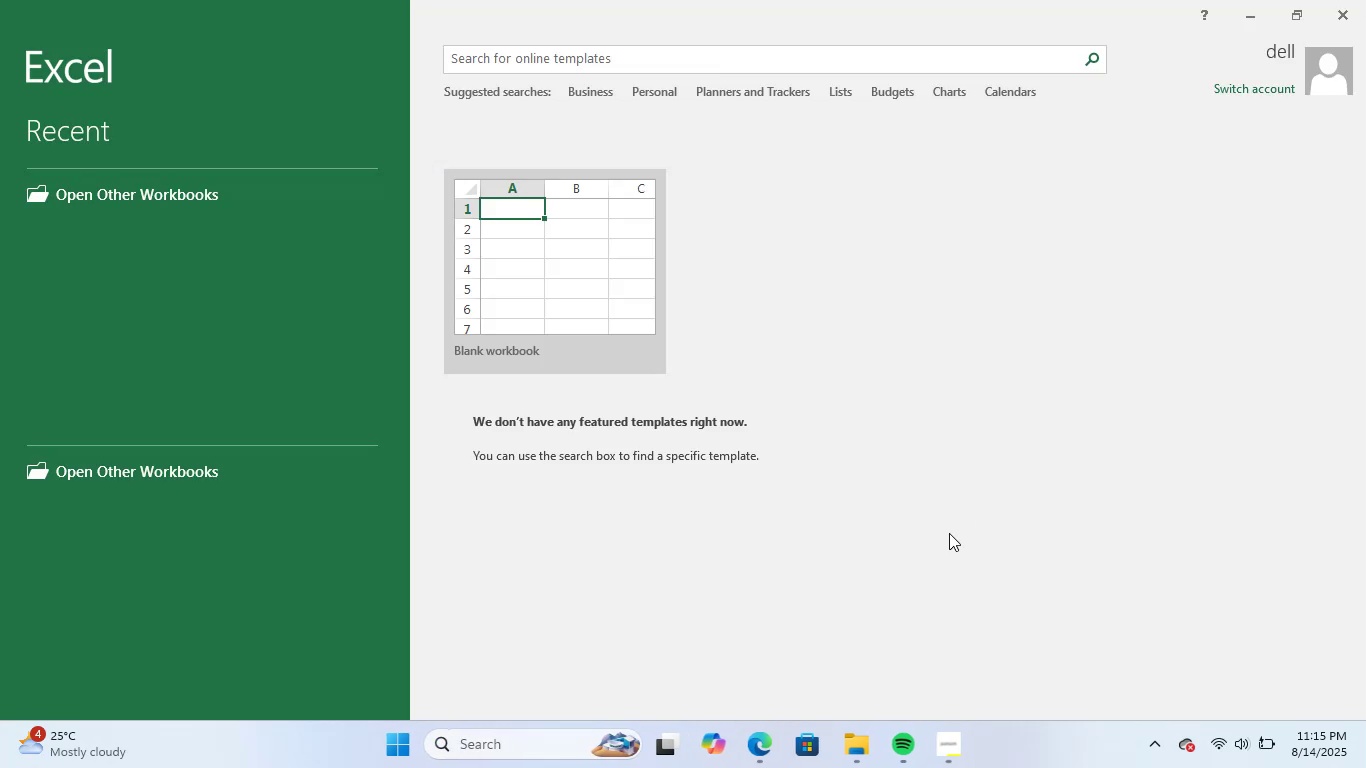 
left_click([502, 214])
 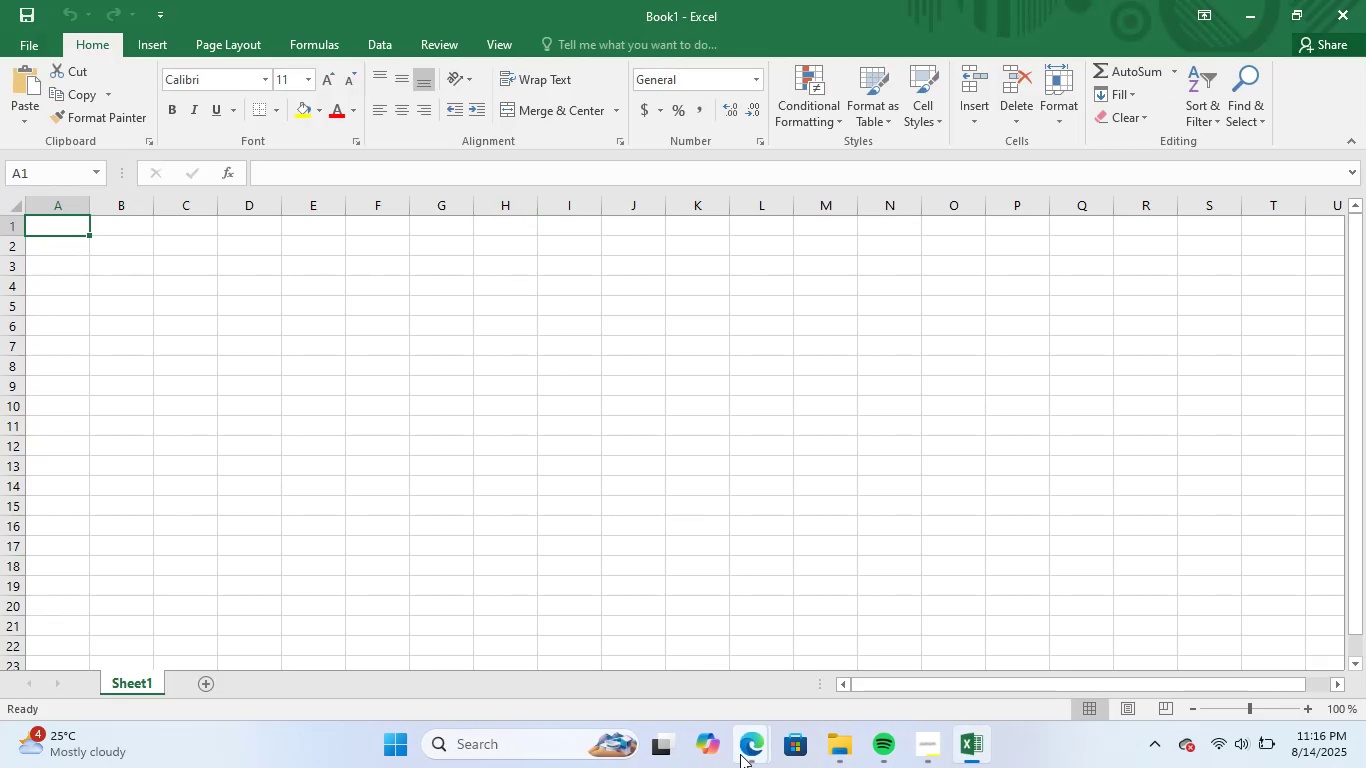 
key(Alt+Tab)
 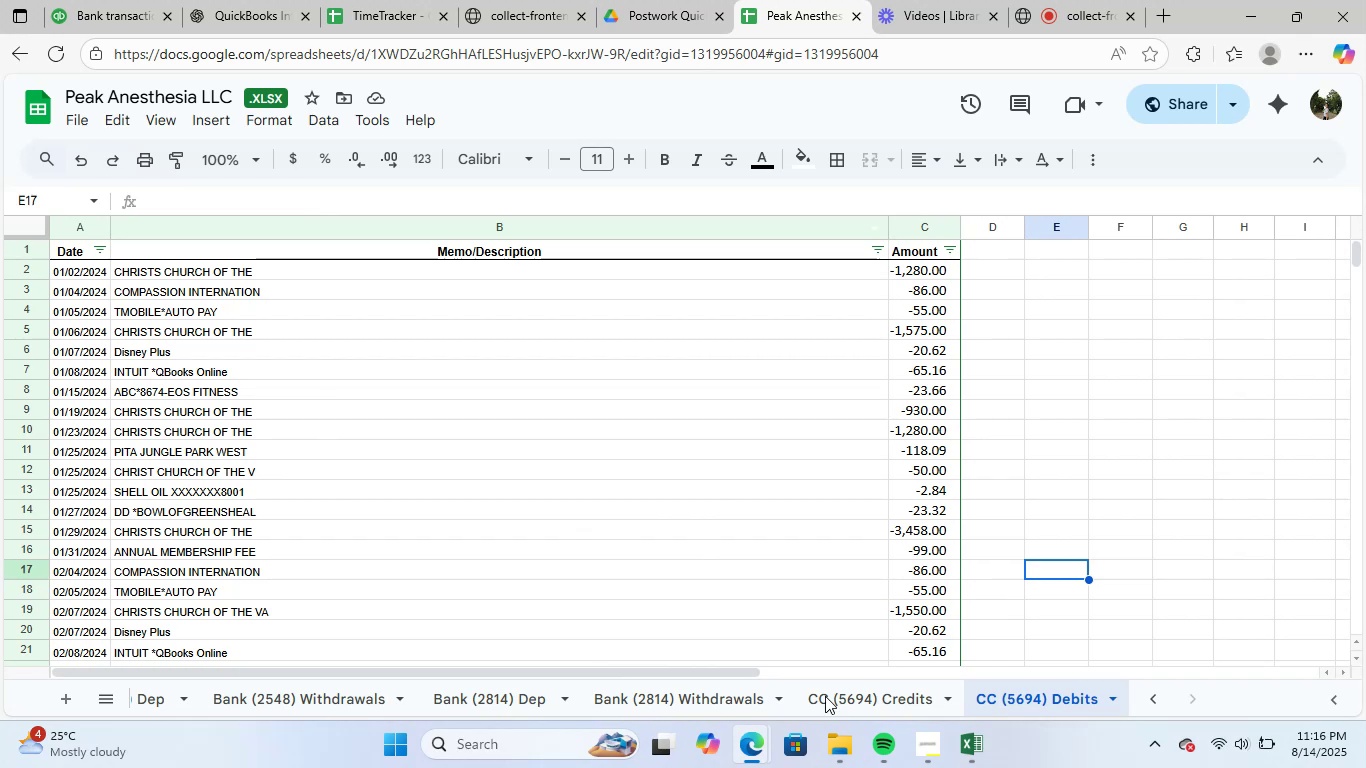 
left_click([852, 694])
 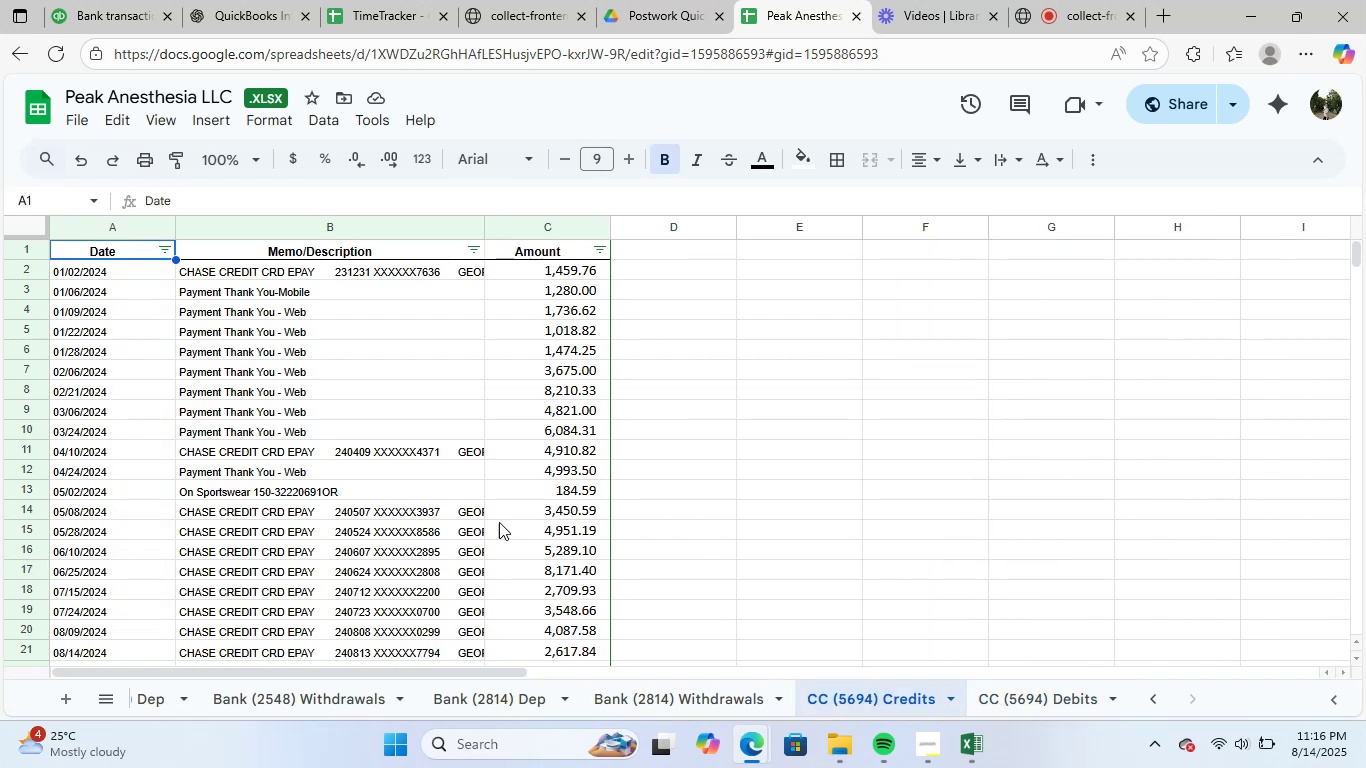 
scroll: coordinate [369, 417], scroll_direction: up, amount: 6.0
 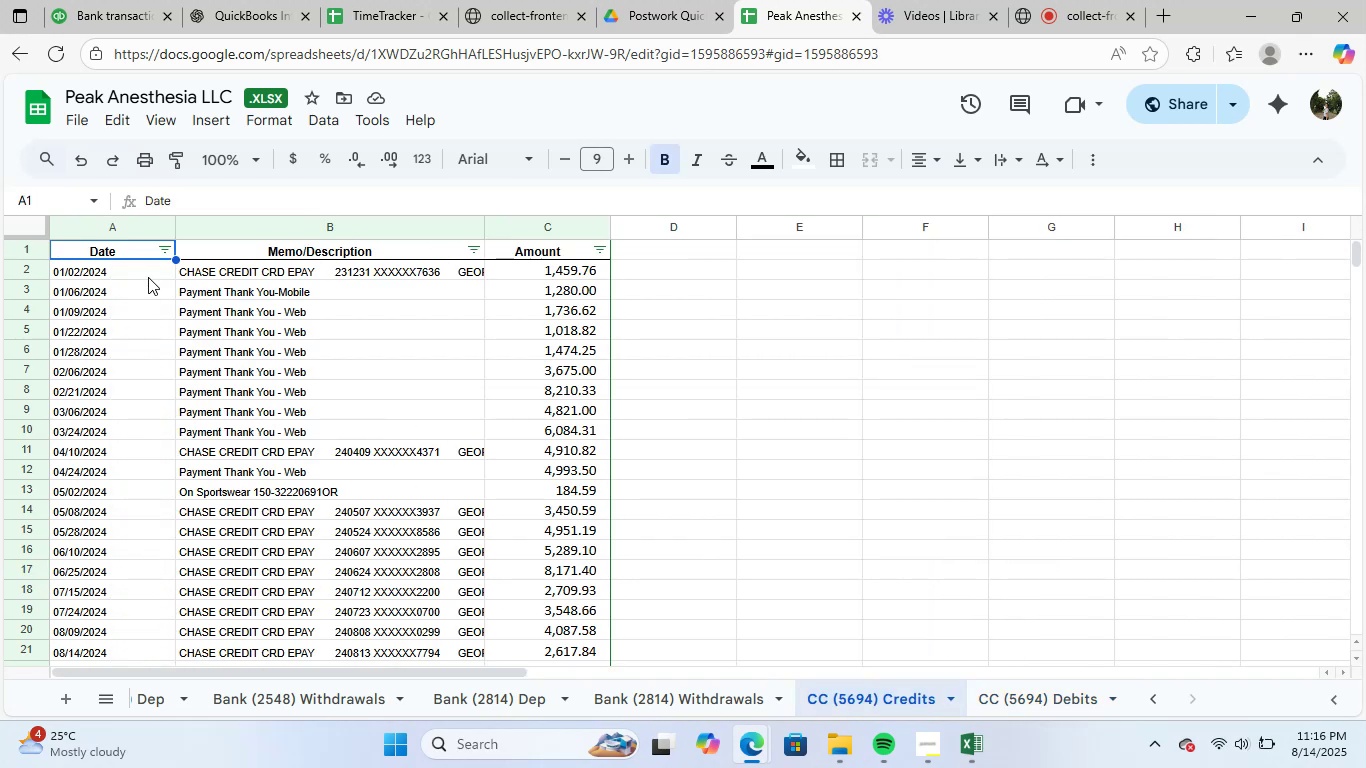 
key(Control+A)
 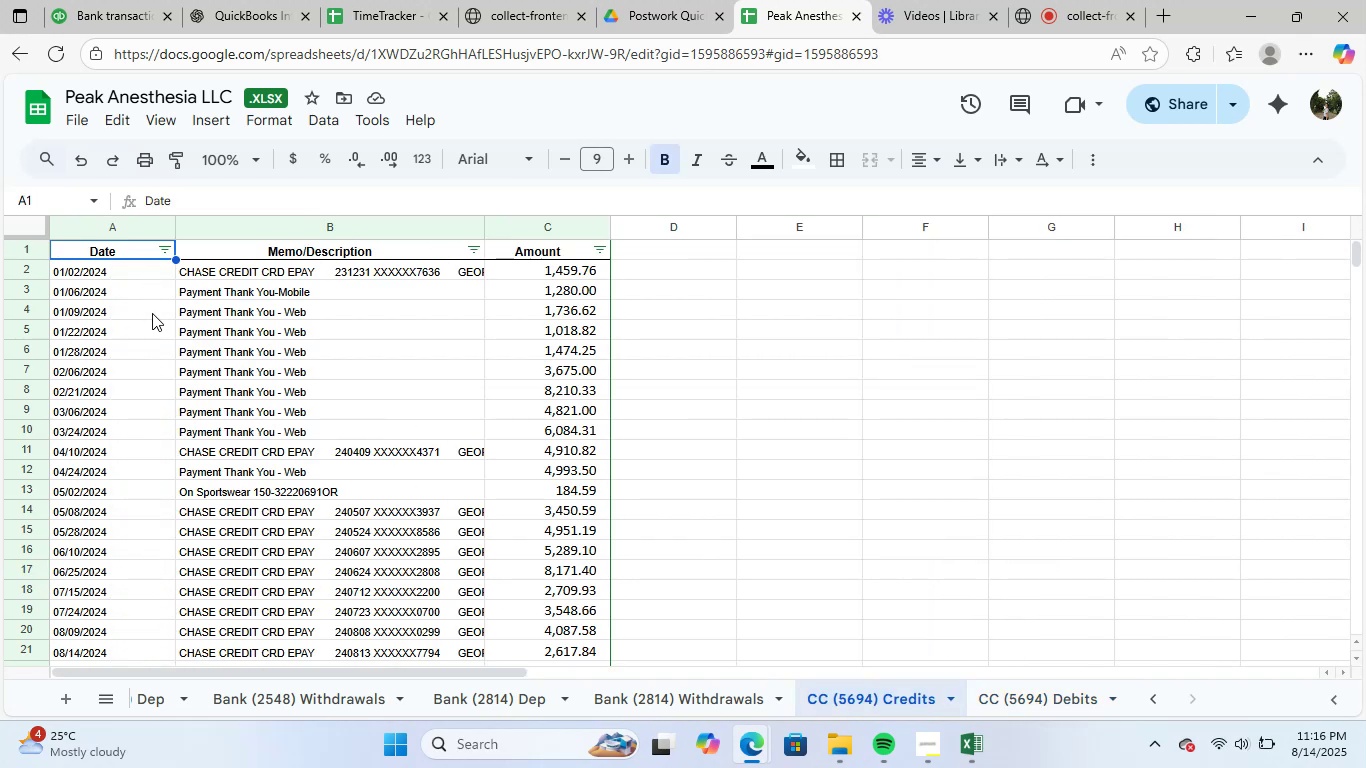 
key(Control+C)
 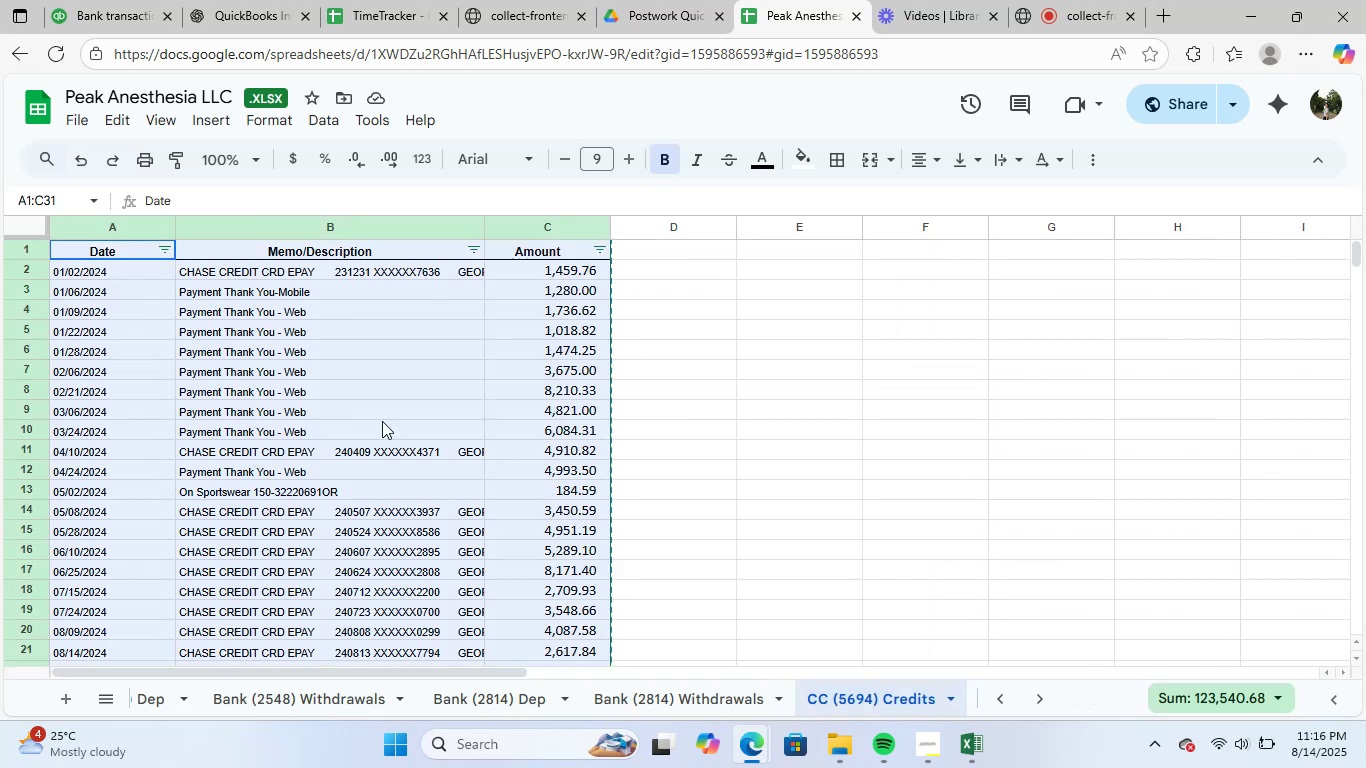 
key(Alt+Tab)
 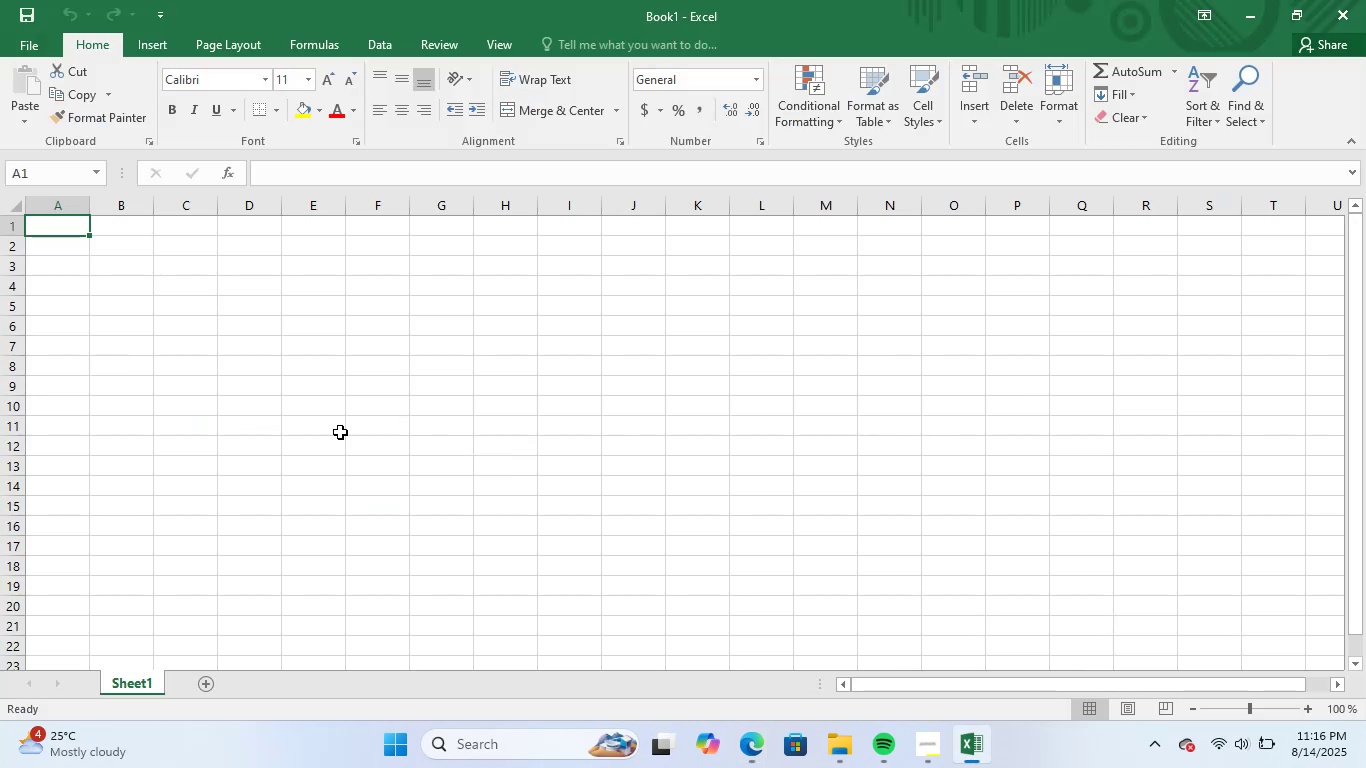 
key(Control+V)
 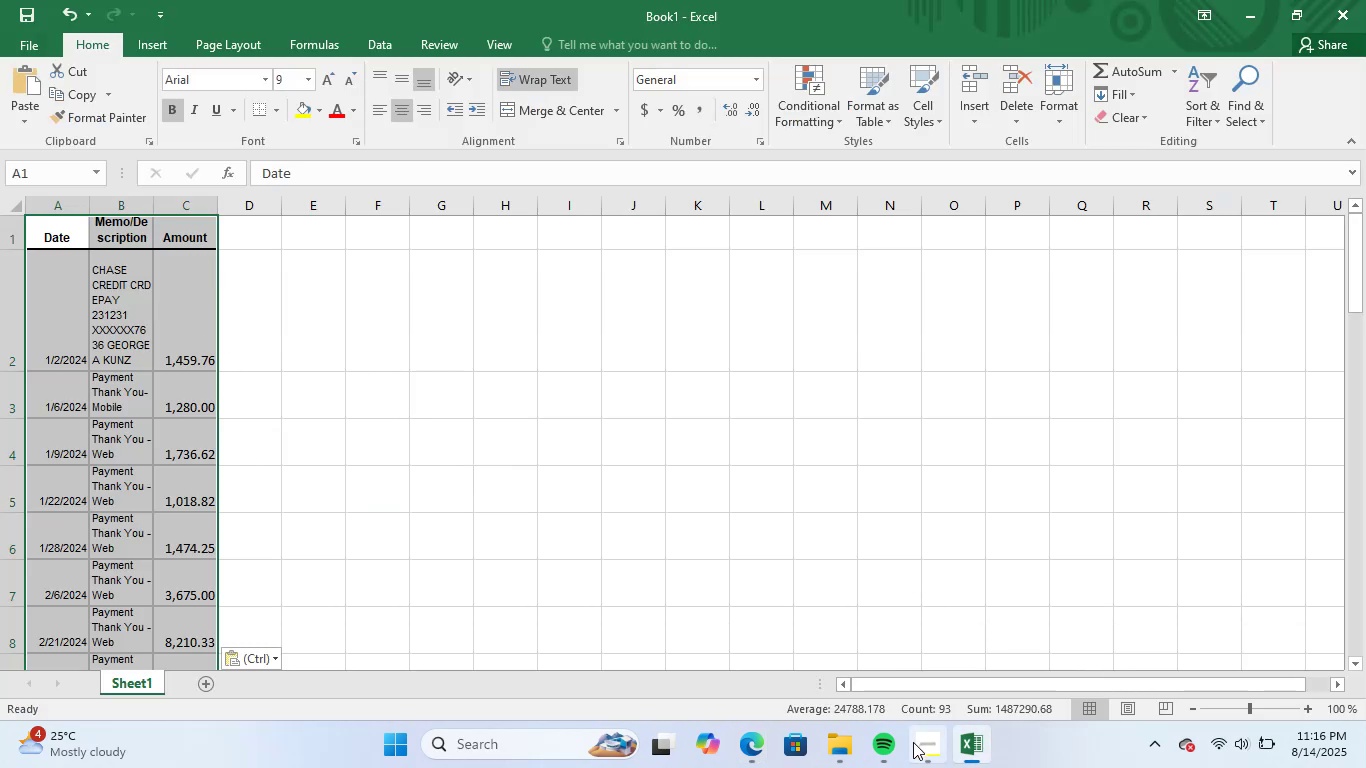 
left_click([963, 747])
 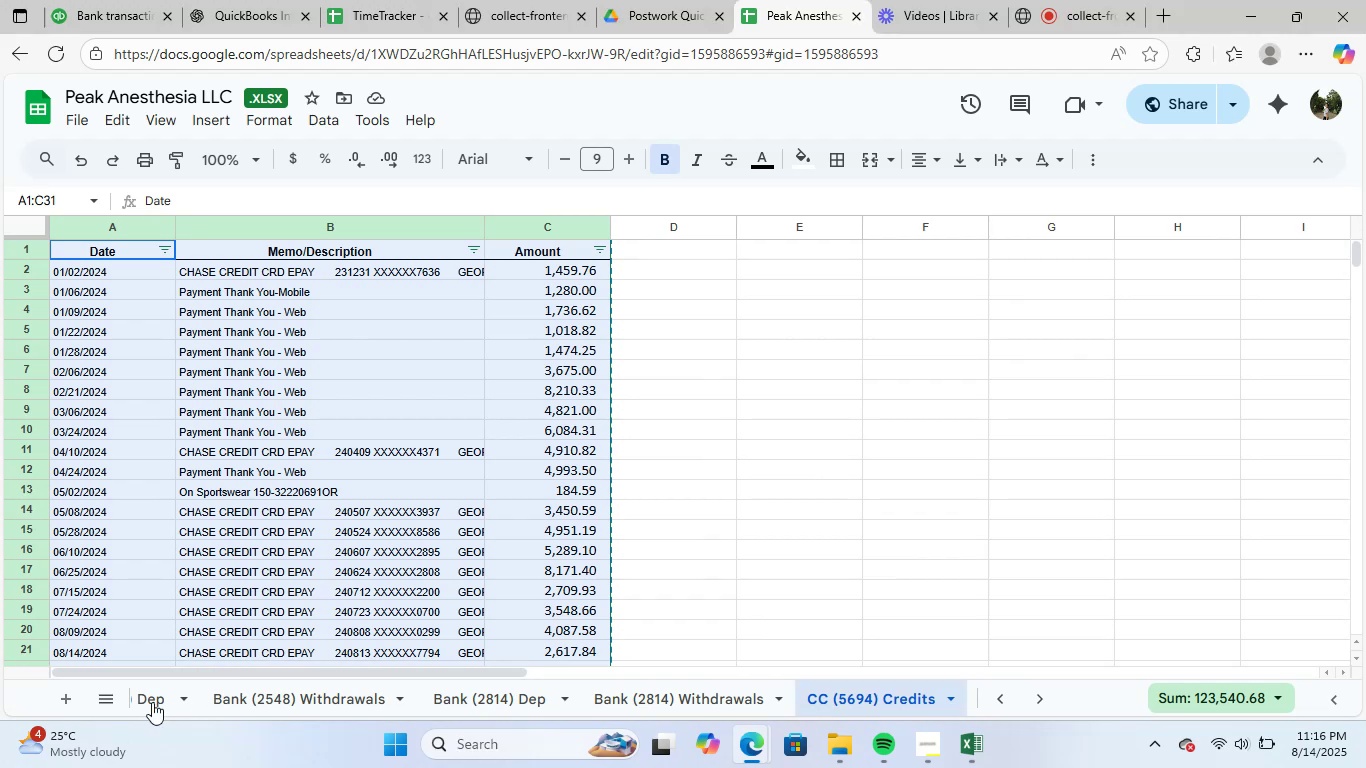 
left_click([152, 702])
 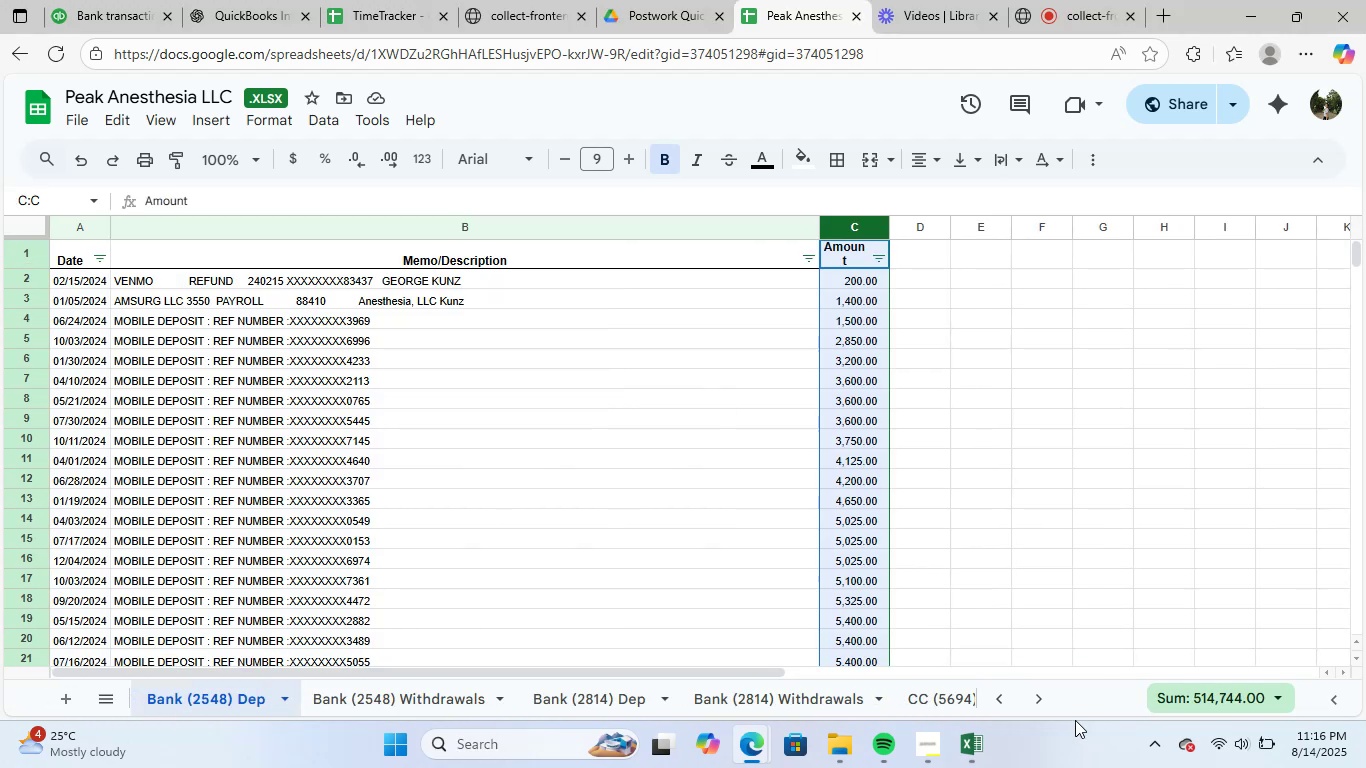 
left_click([1000, 694])
 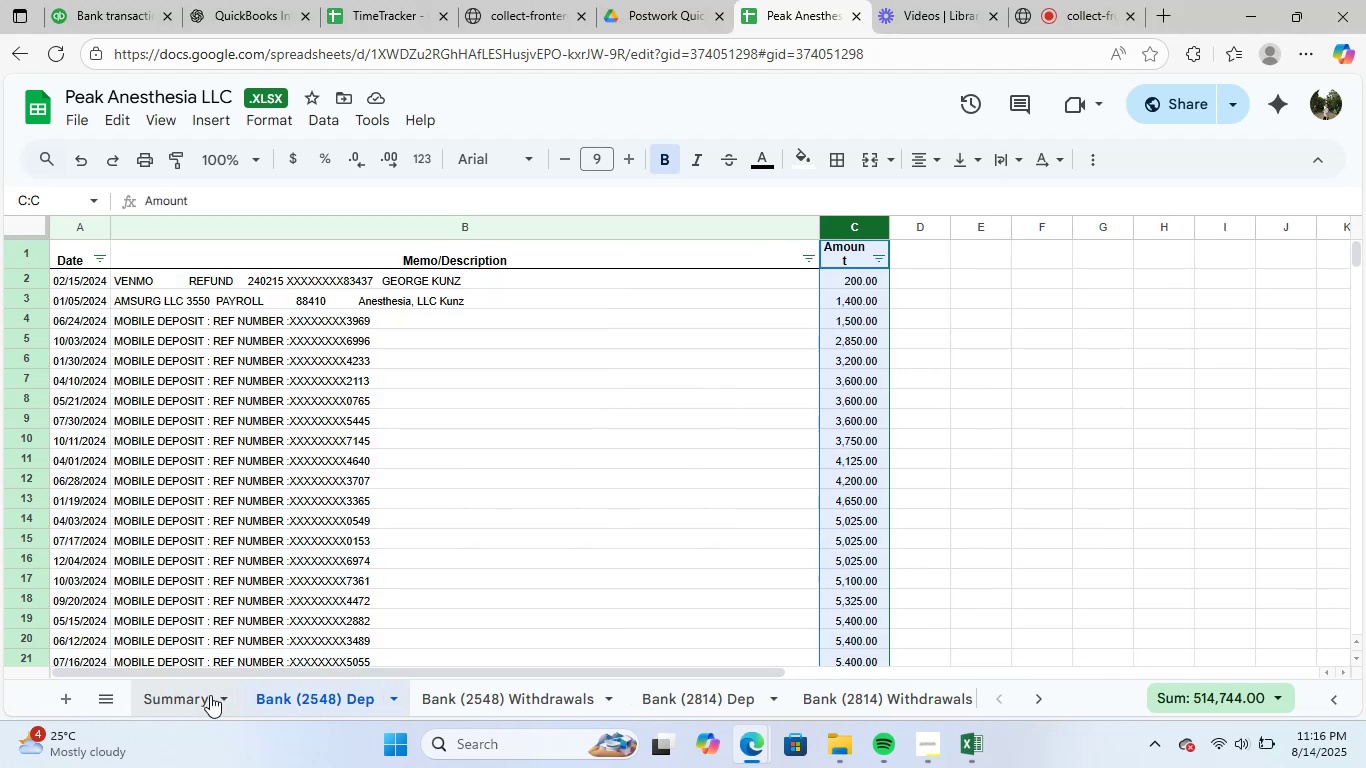 
left_click([196, 695])
 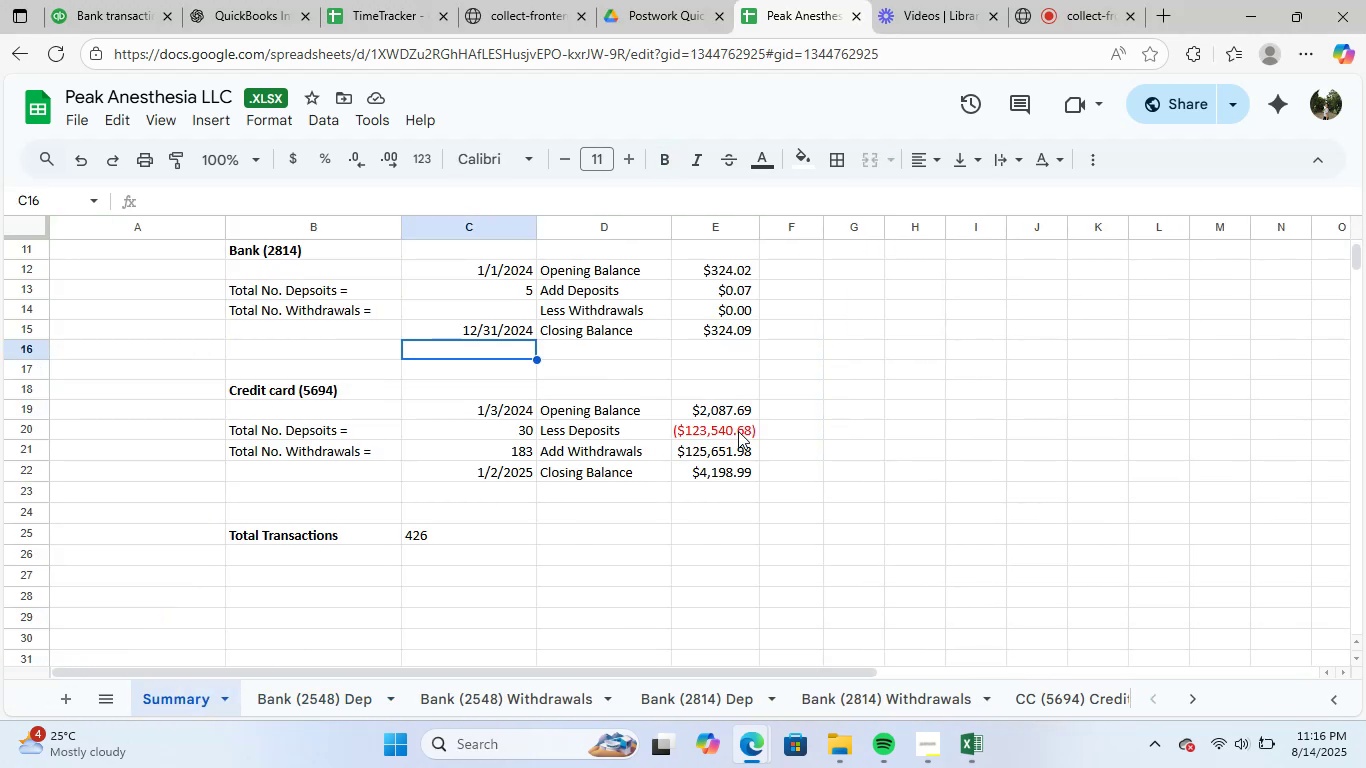 
left_click([744, 429])
 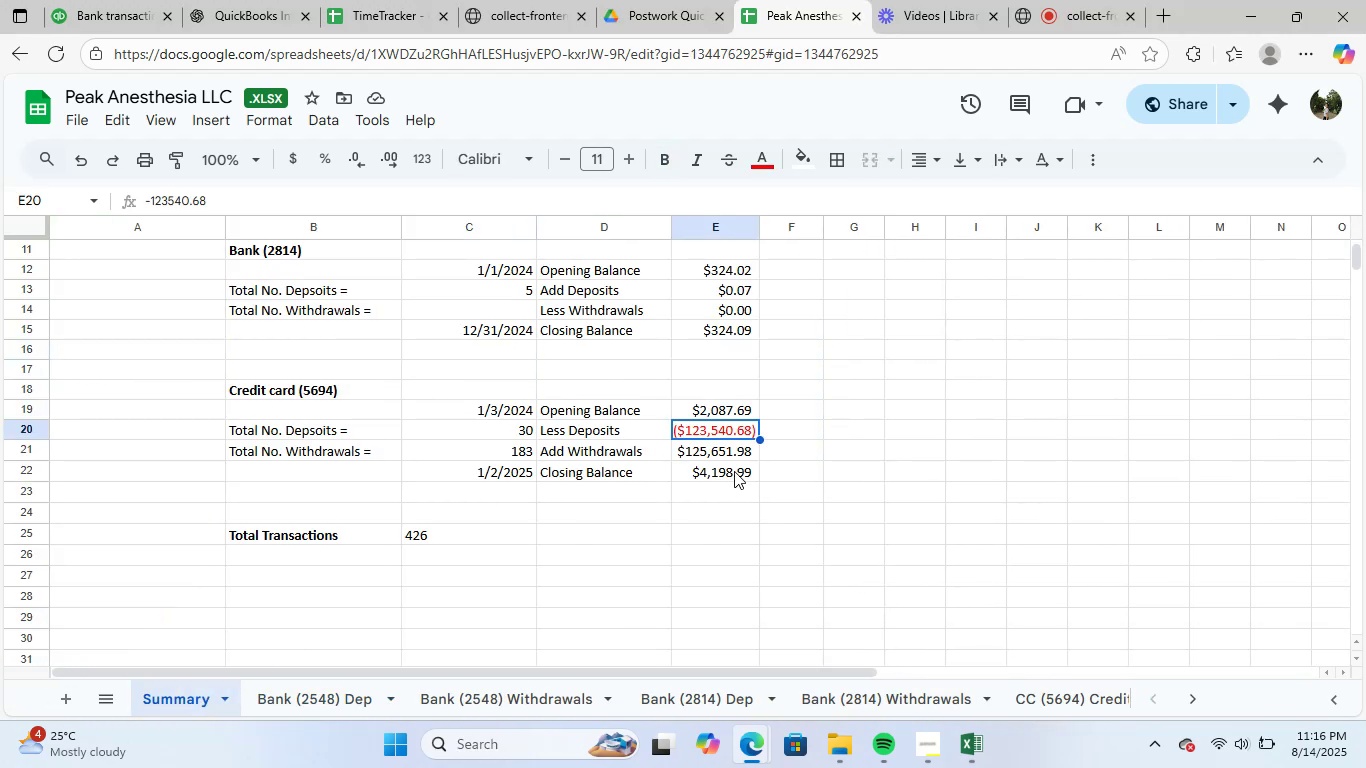 
left_click([731, 454])
 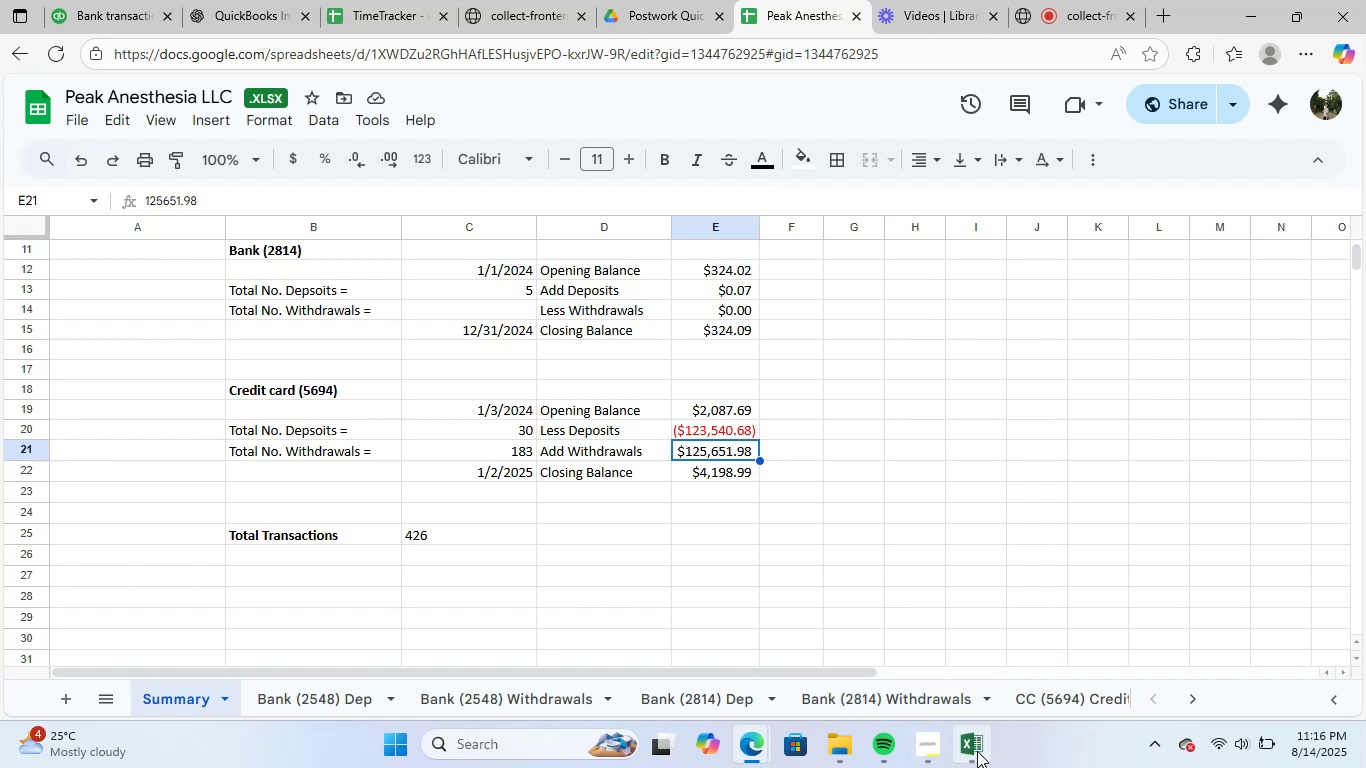 
left_click([977, 751])
 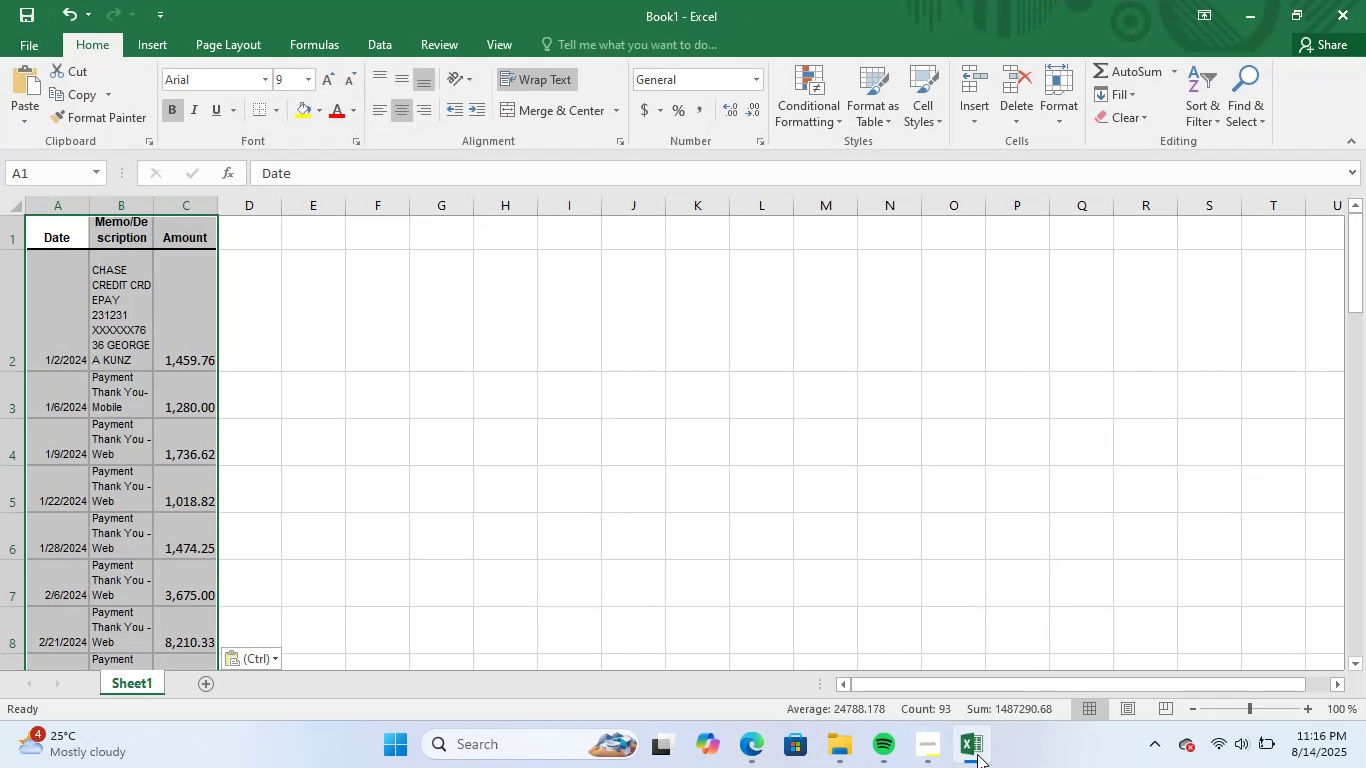 
left_click([503, 511])
 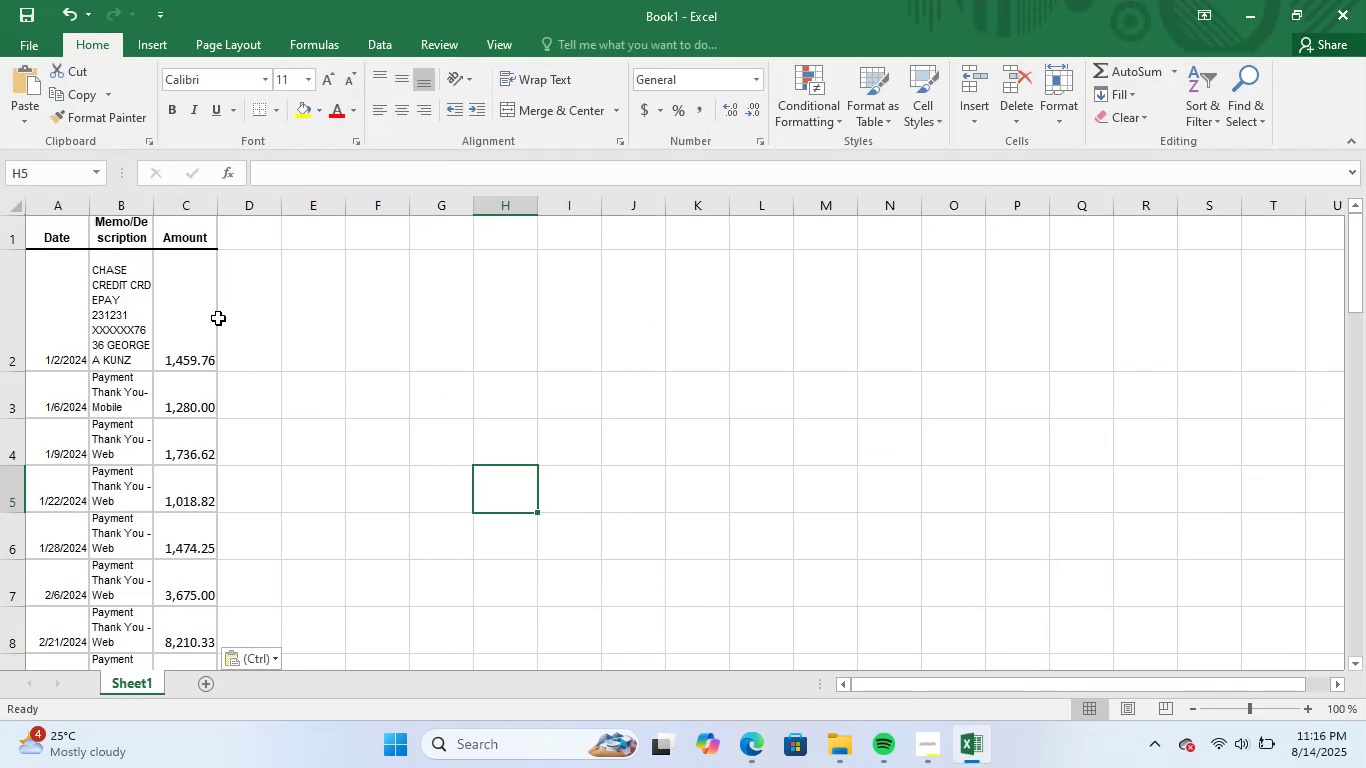 
left_click_drag(start_coordinate=[212, 305], to_coordinate=[211, 617])
 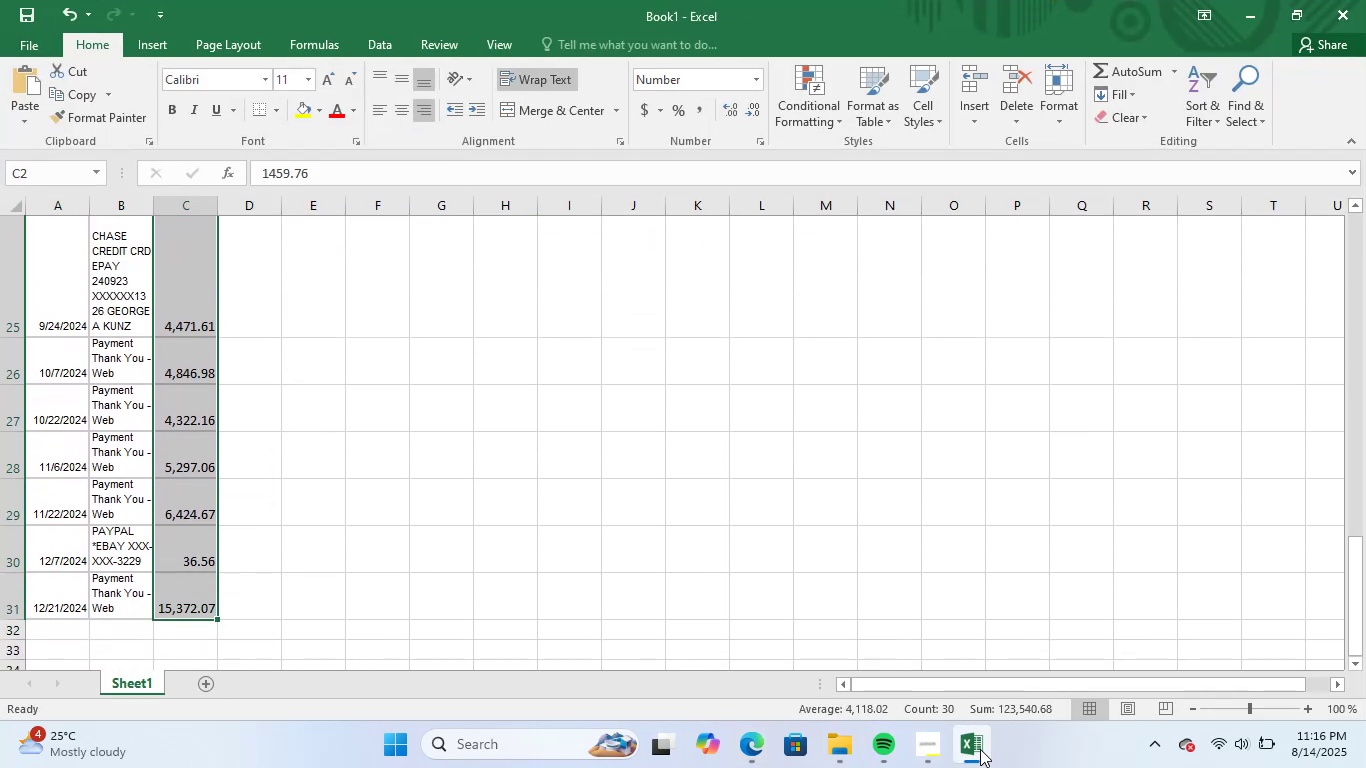 
left_click([970, 750])
 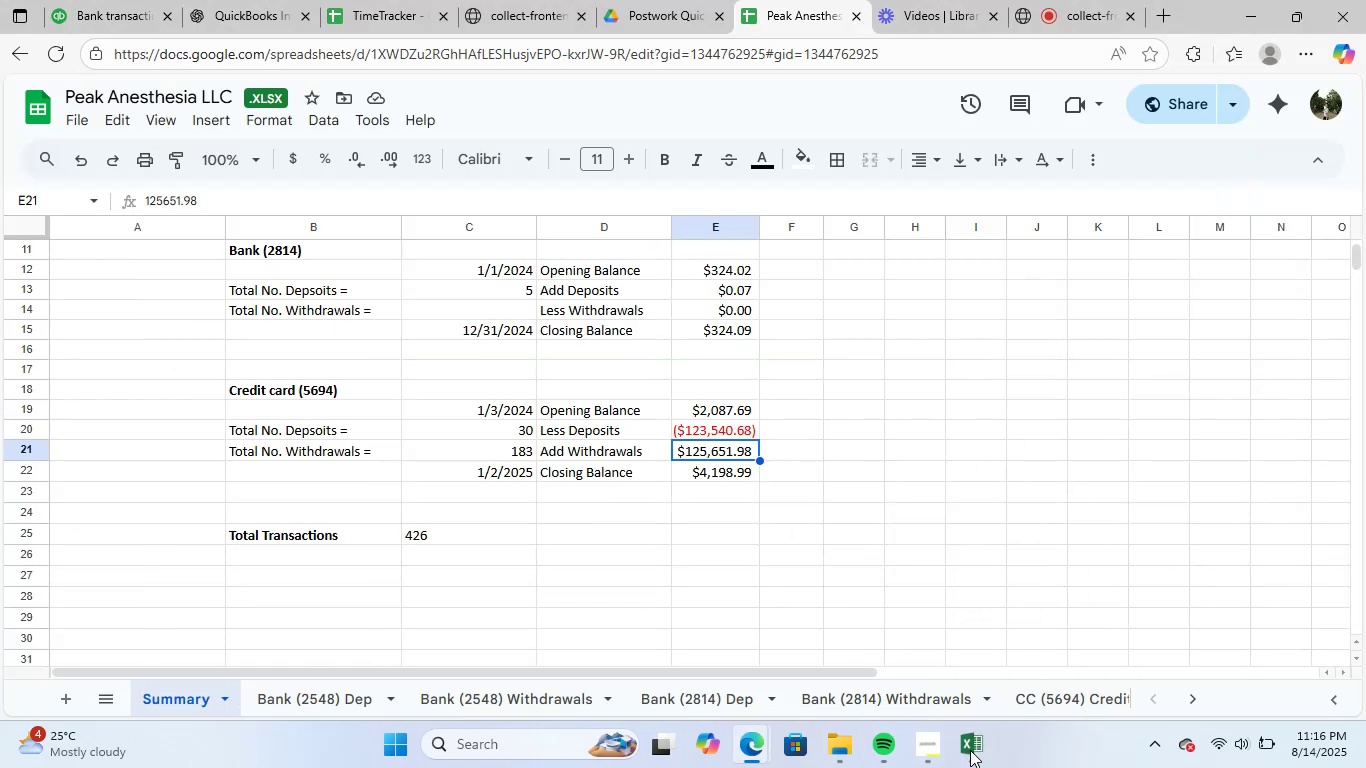 
left_click([970, 750])
 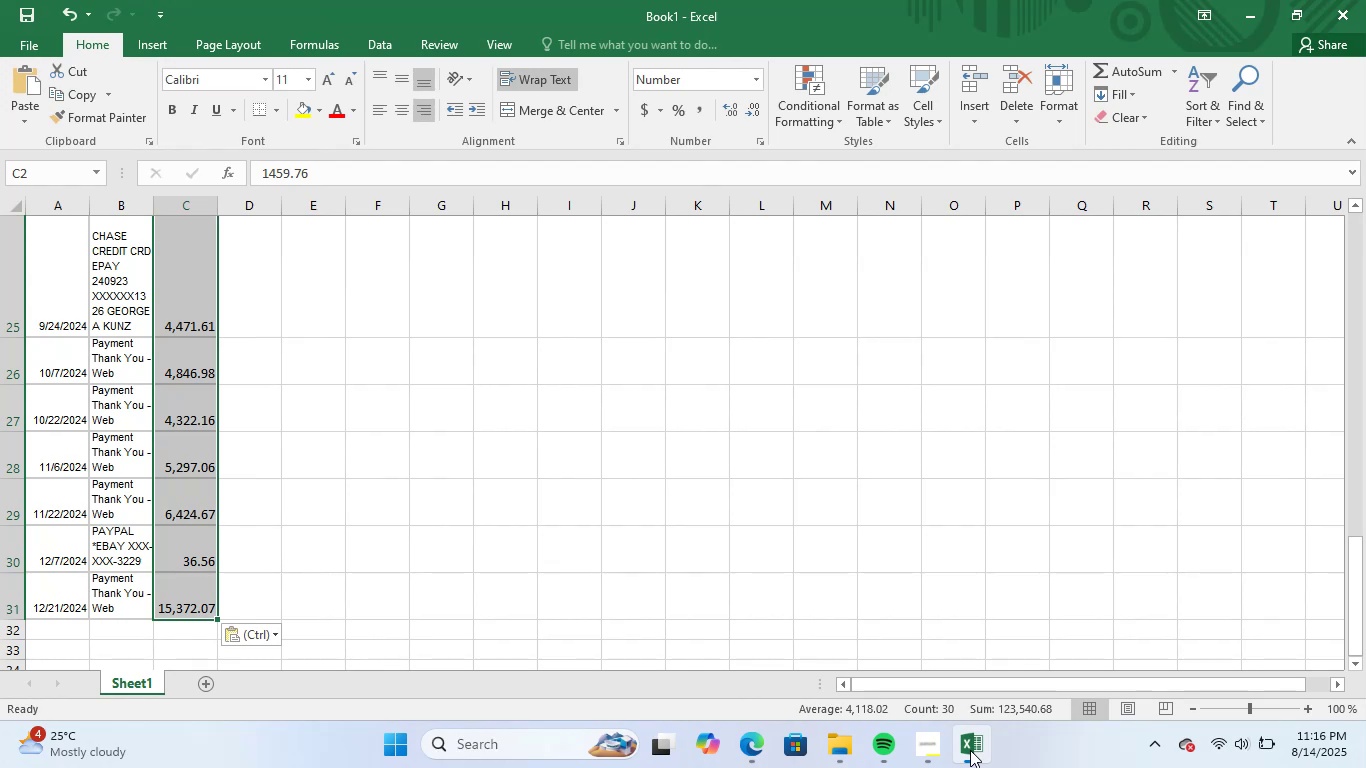 
scroll: coordinate [360, 549], scroll_direction: up, amount: 11.0
 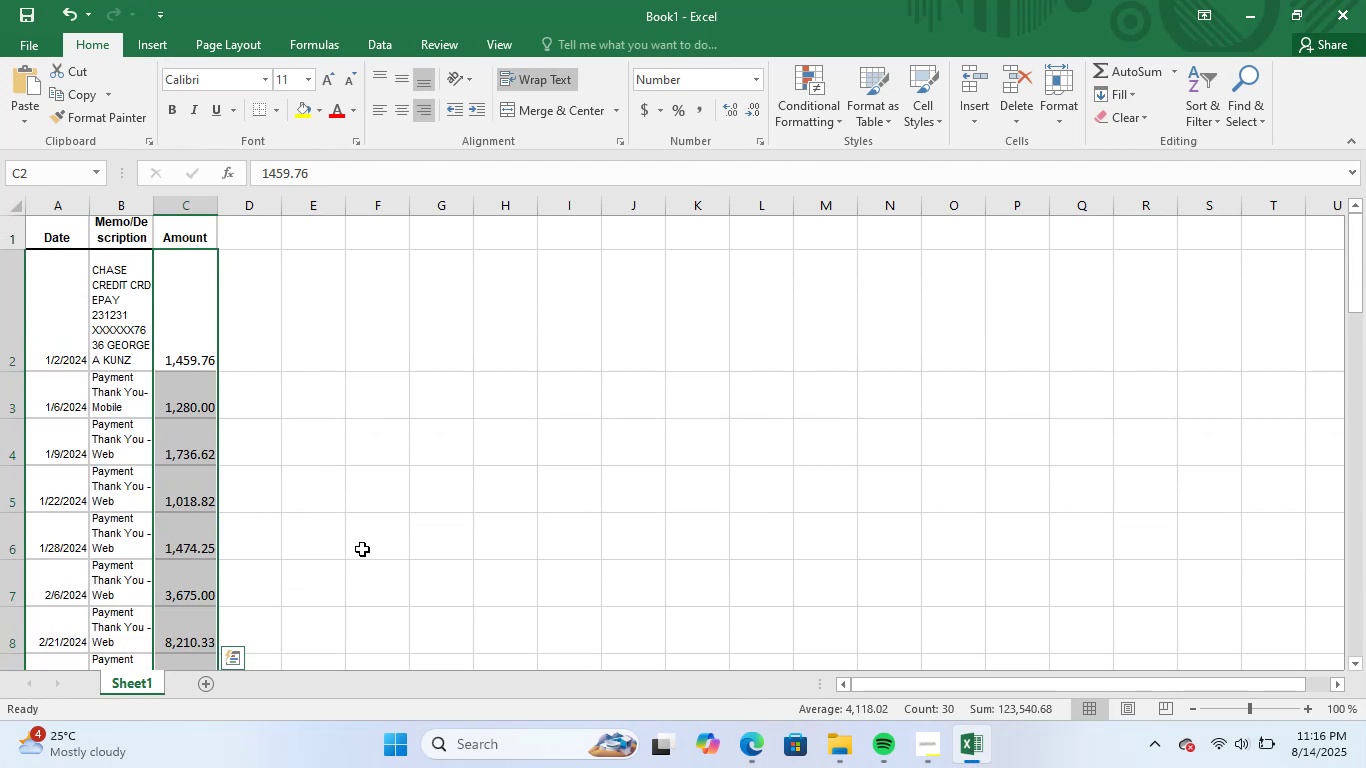 
left_click([363, 547])
 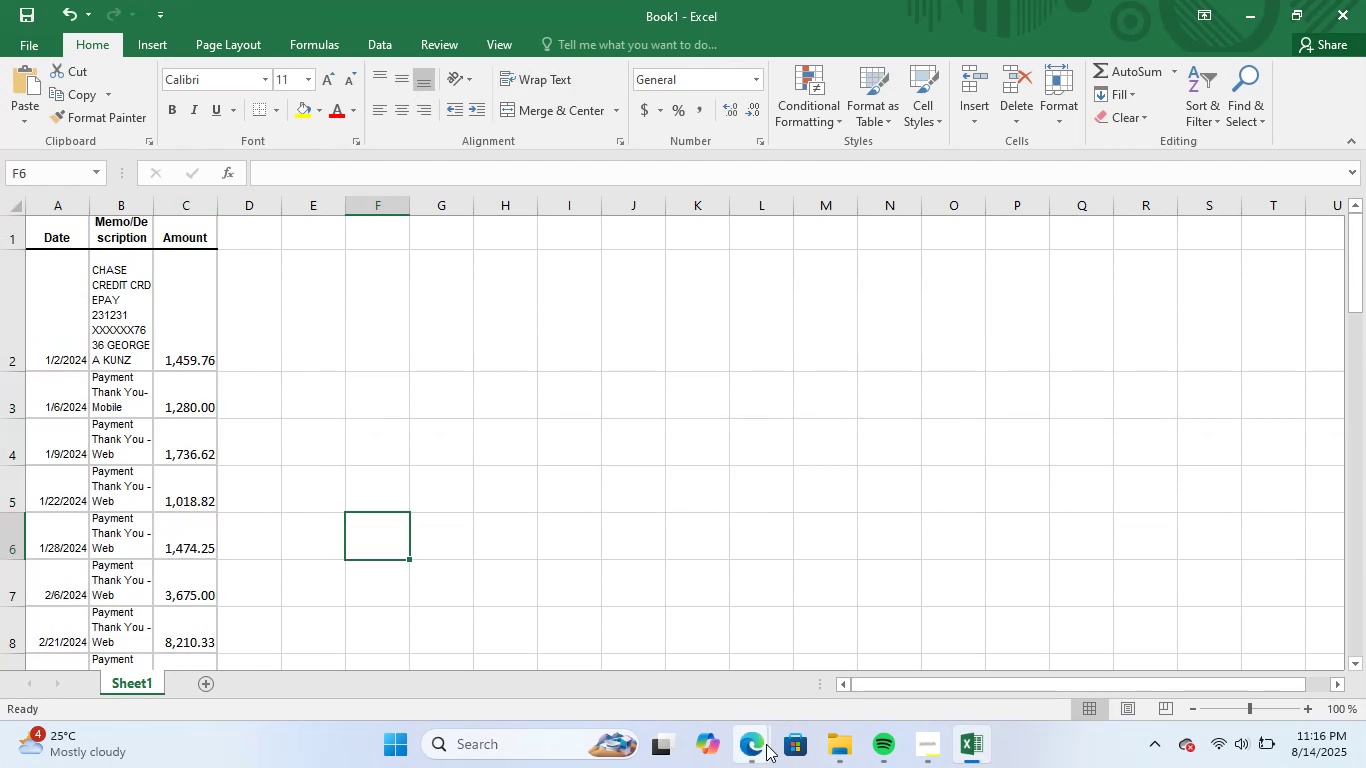 
left_click([762, 748])
 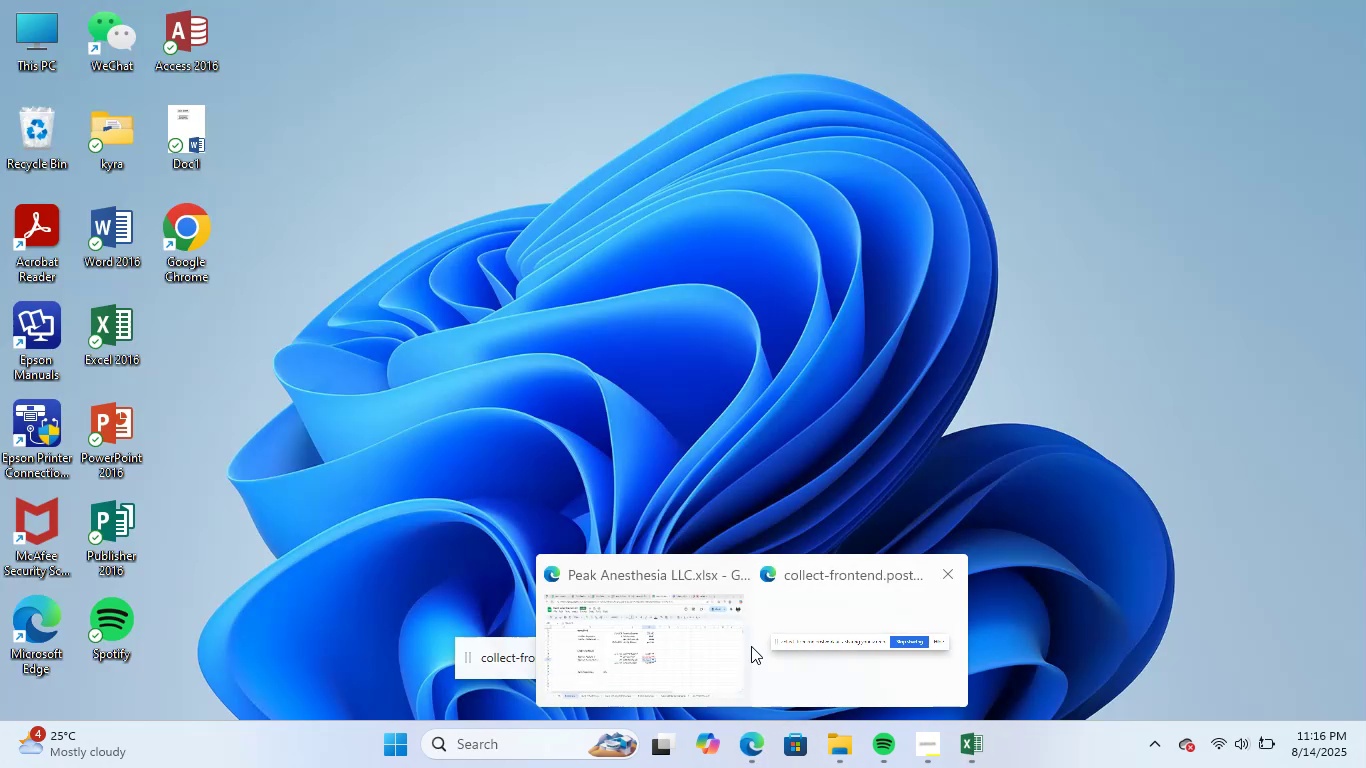 
left_click([616, 645])
 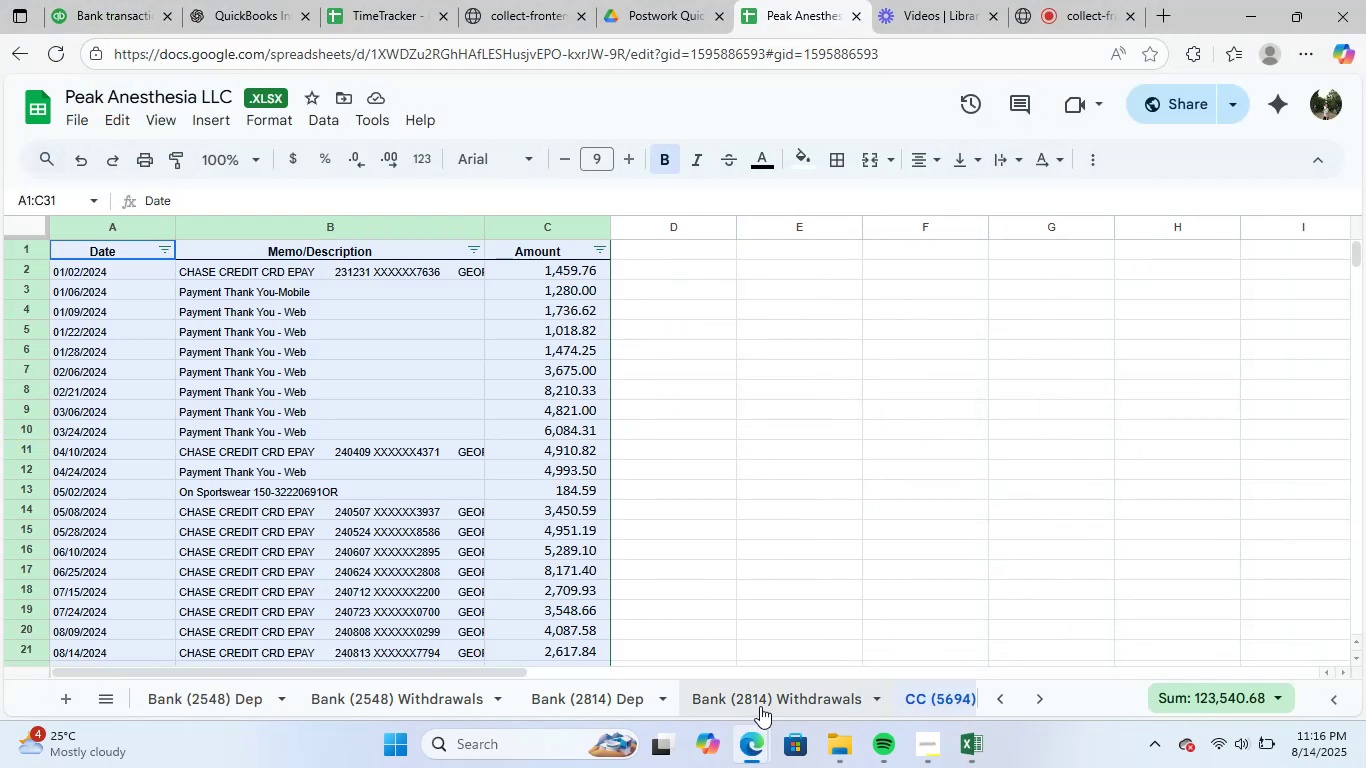 
scroll: coordinate [588, 471], scroll_direction: up, amount: 3.0
 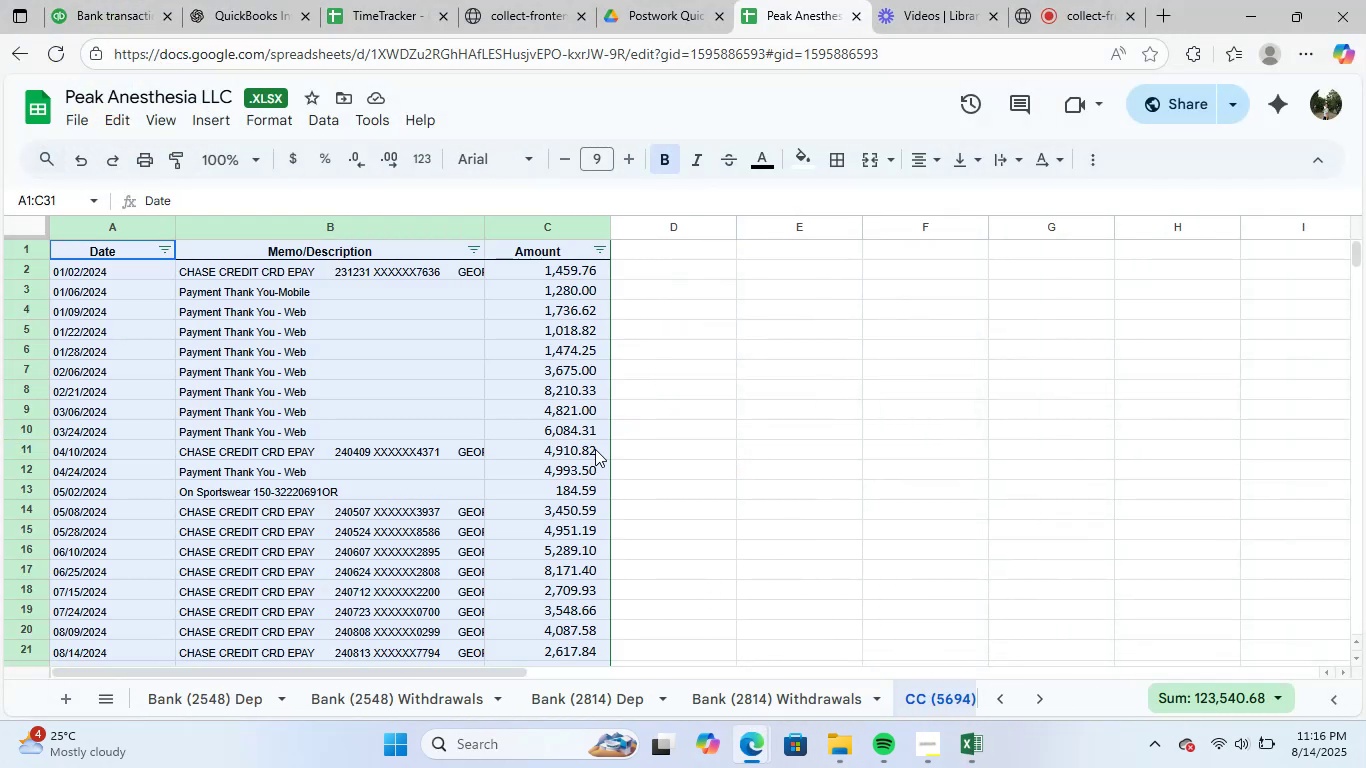 
left_click_drag(start_coordinate=[741, 392], to_coordinate=[731, 384])
 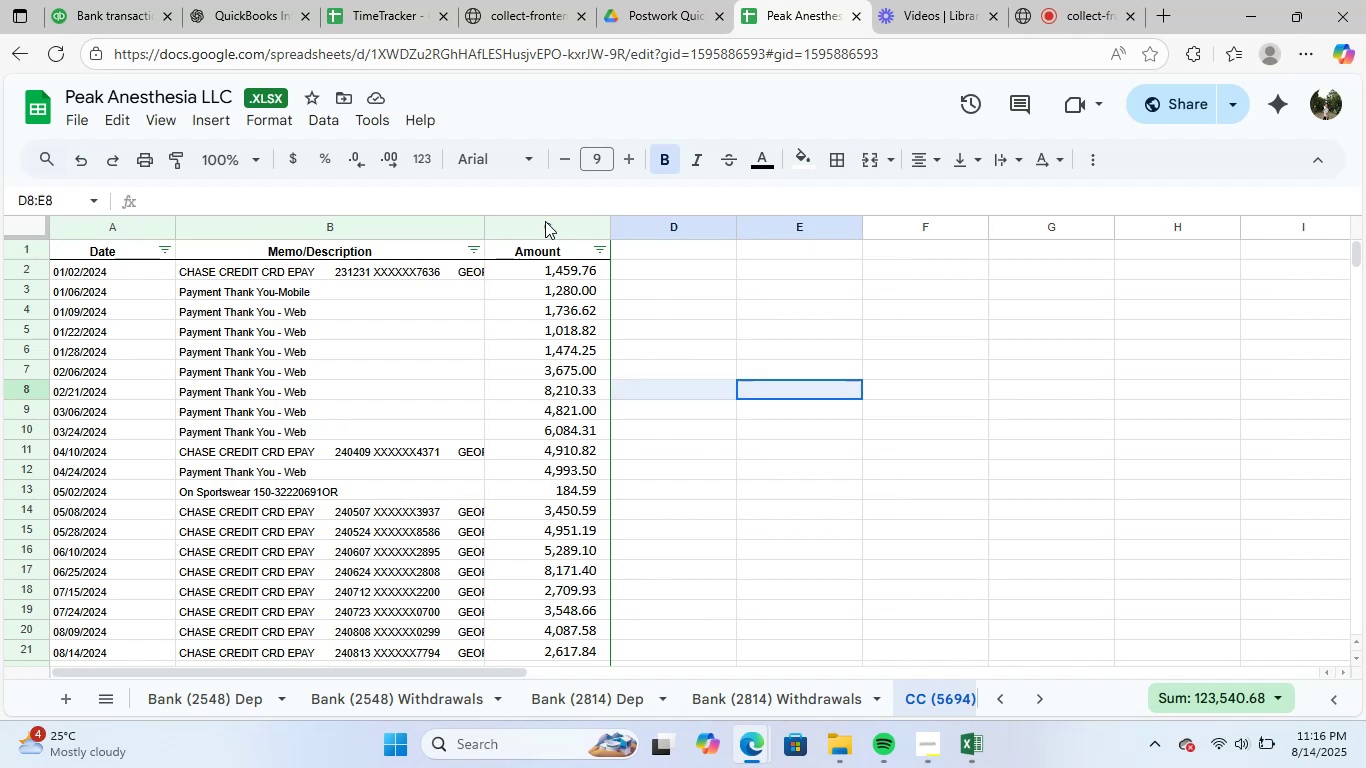 
left_click([545, 222])
 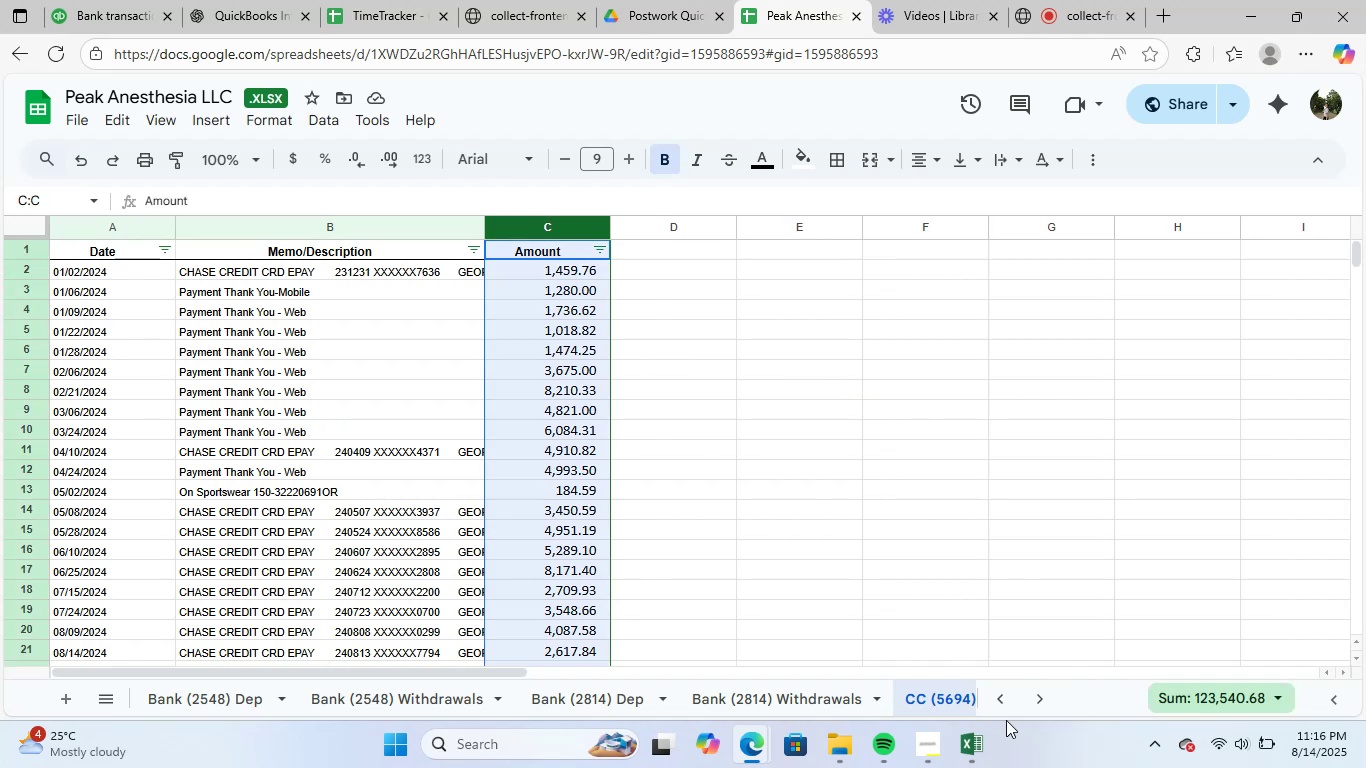 
left_click([978, 750])
 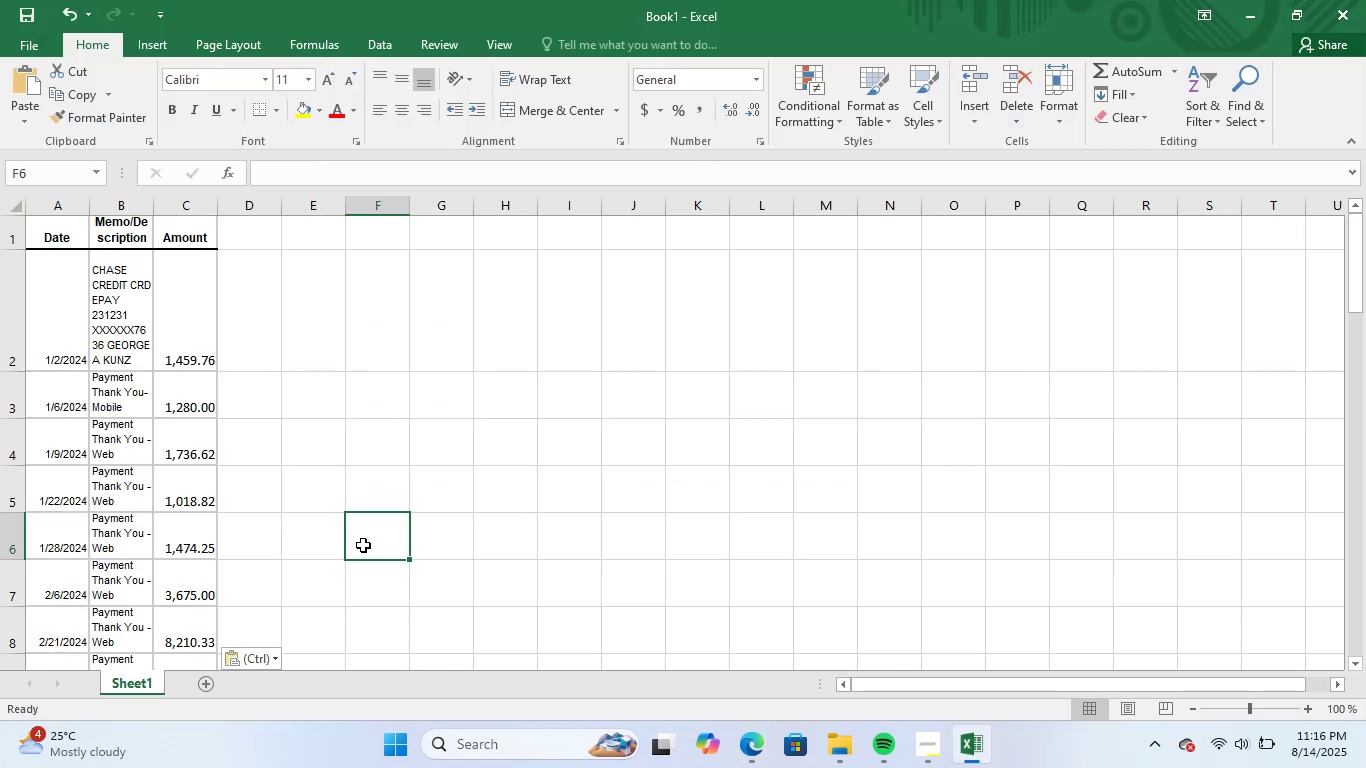 
left_click([339, 530])
 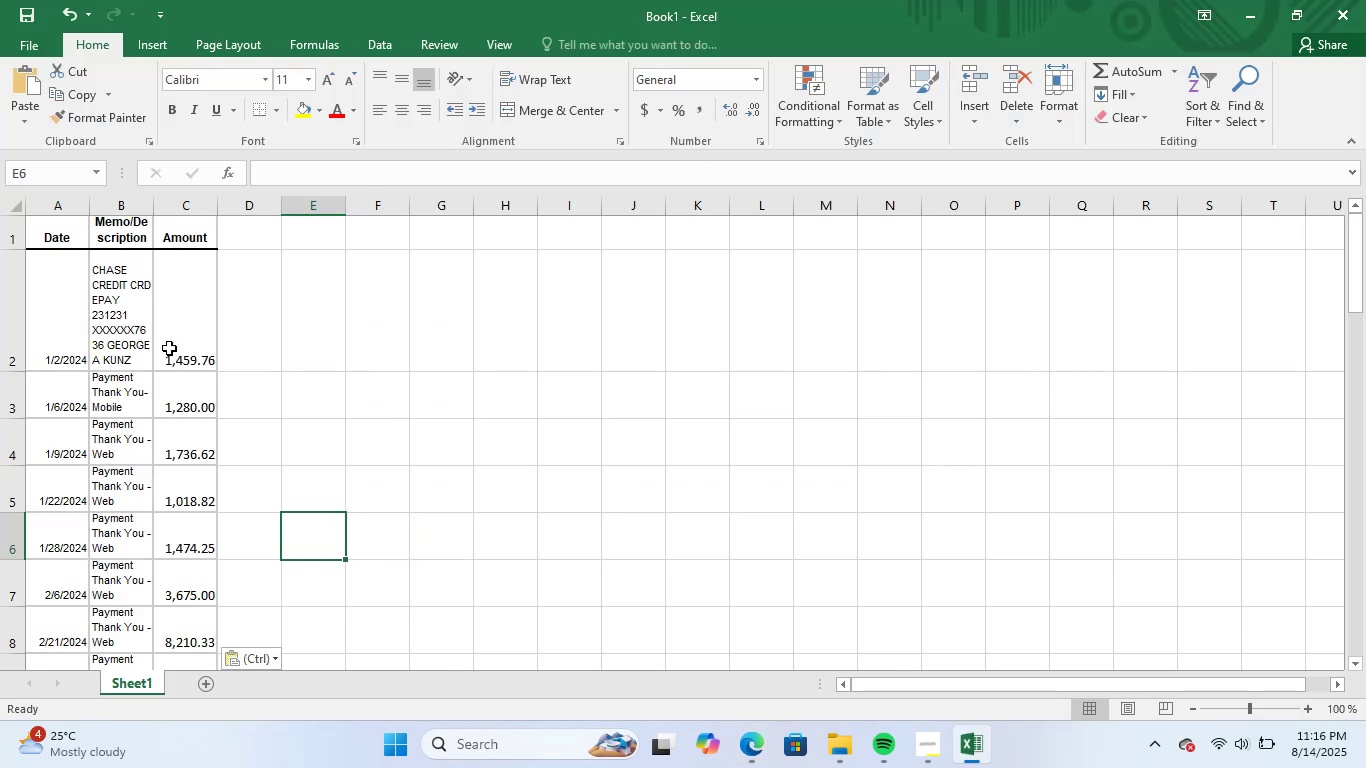 
left_click_drag(start_coordinate=[171, 293], to_coordinate=[191, 619])
 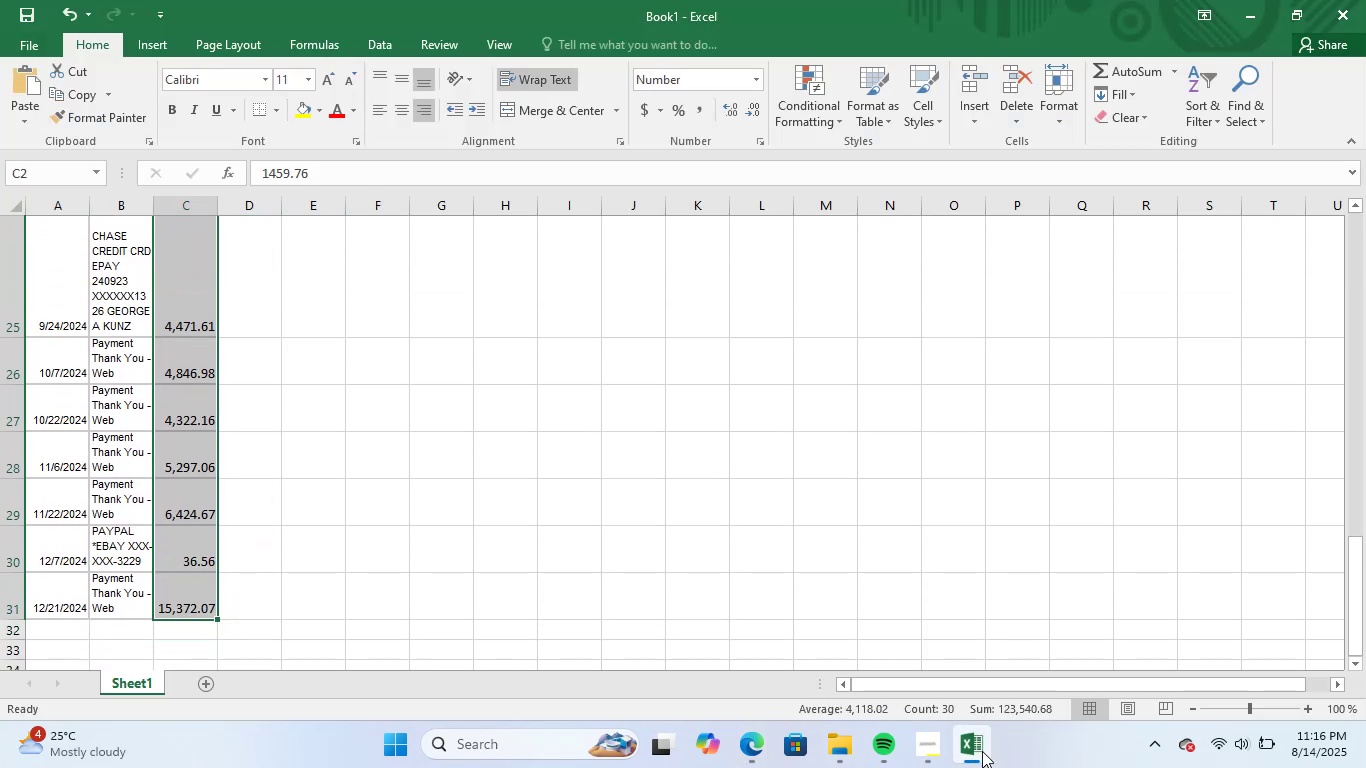 
left_click([982, 751])
 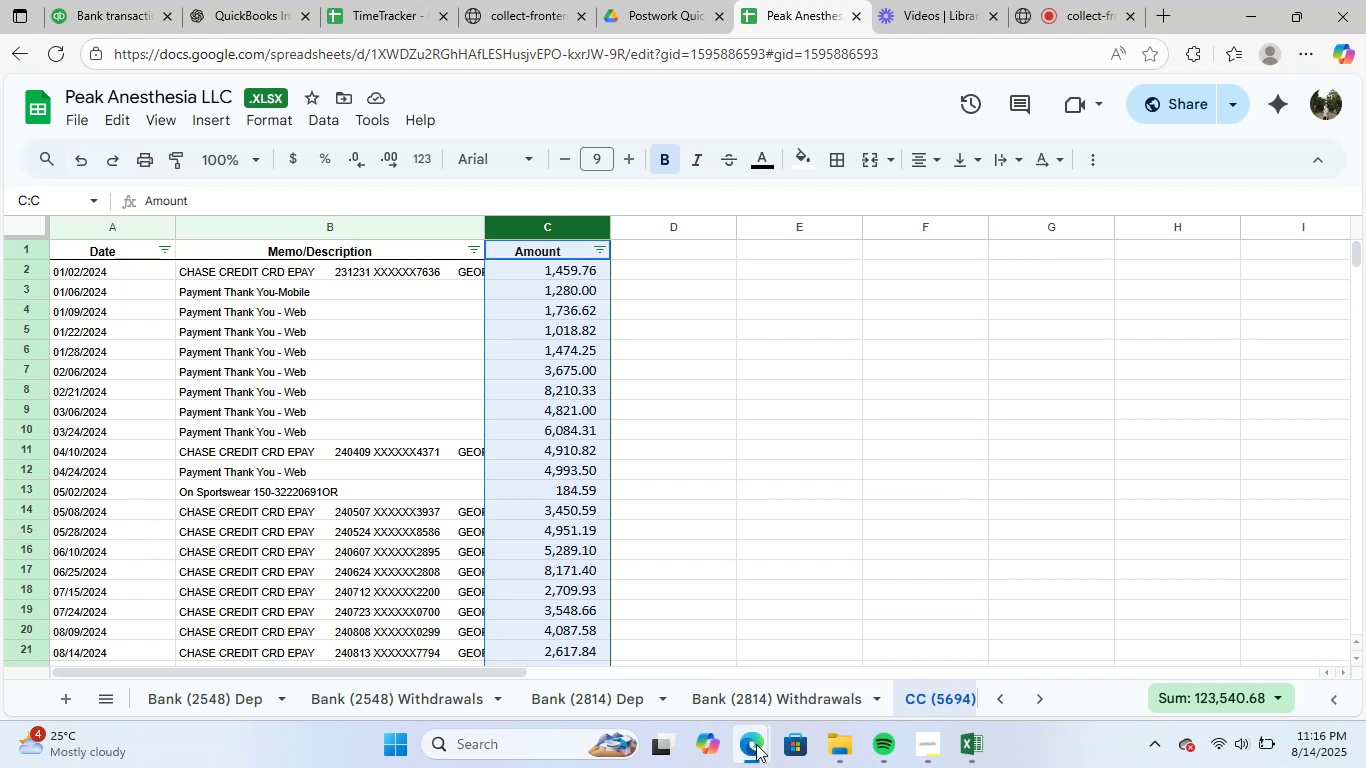 
left_click([627, 637])
 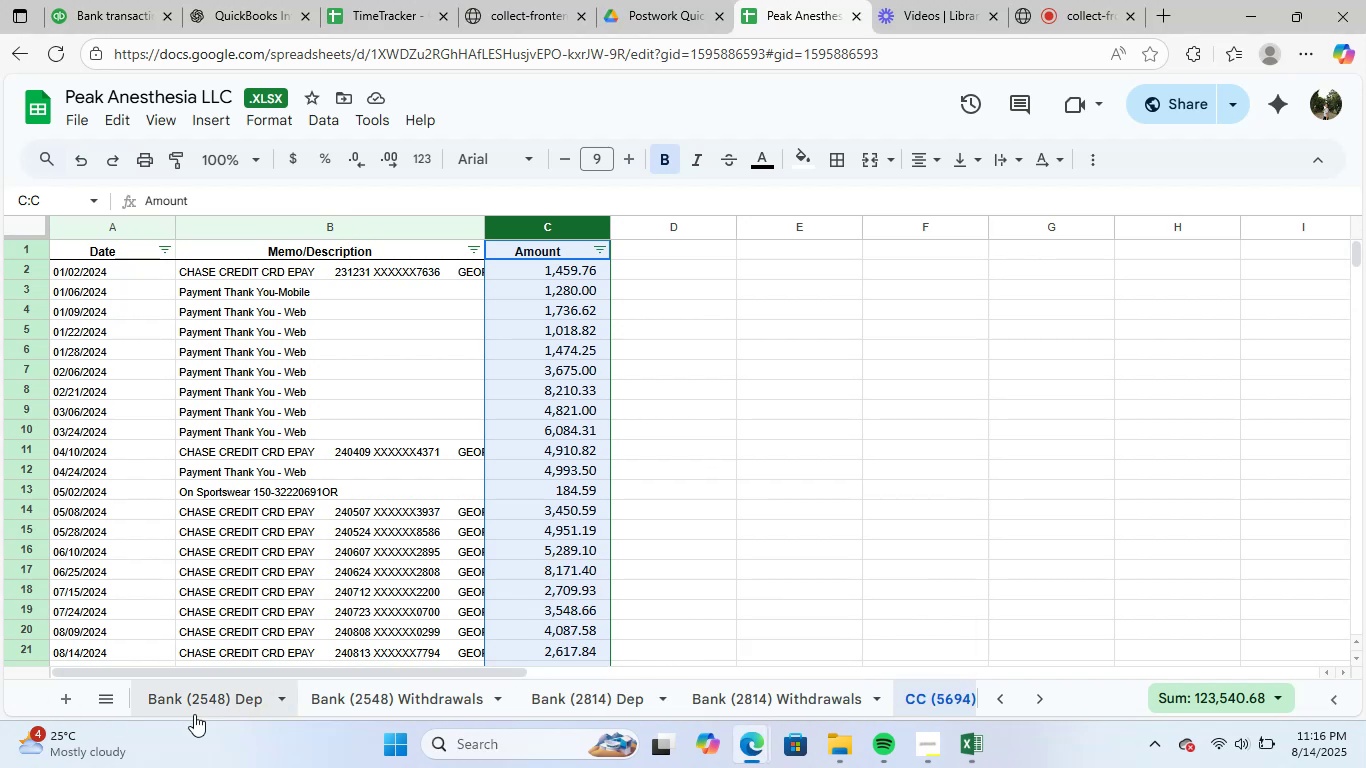 
left_click([201, 705])
 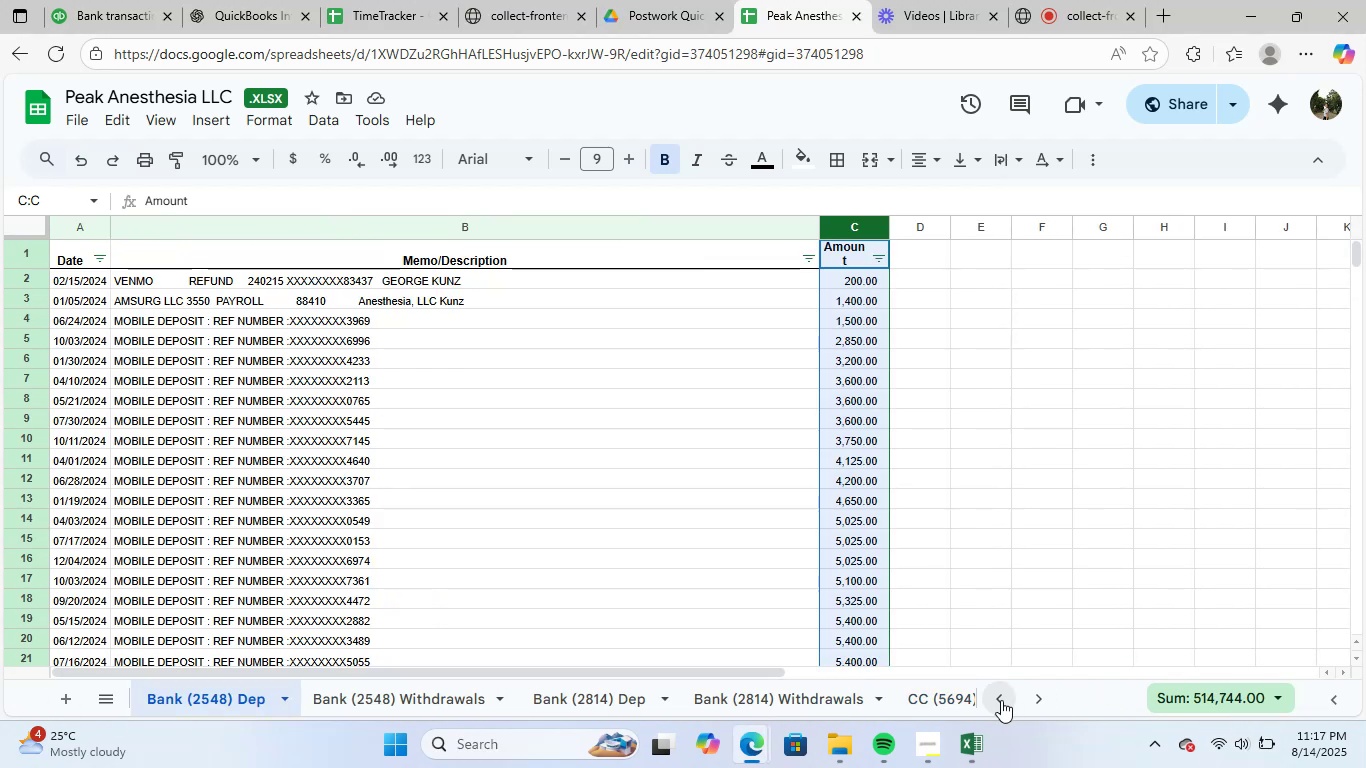 
left_click([993, 700])
 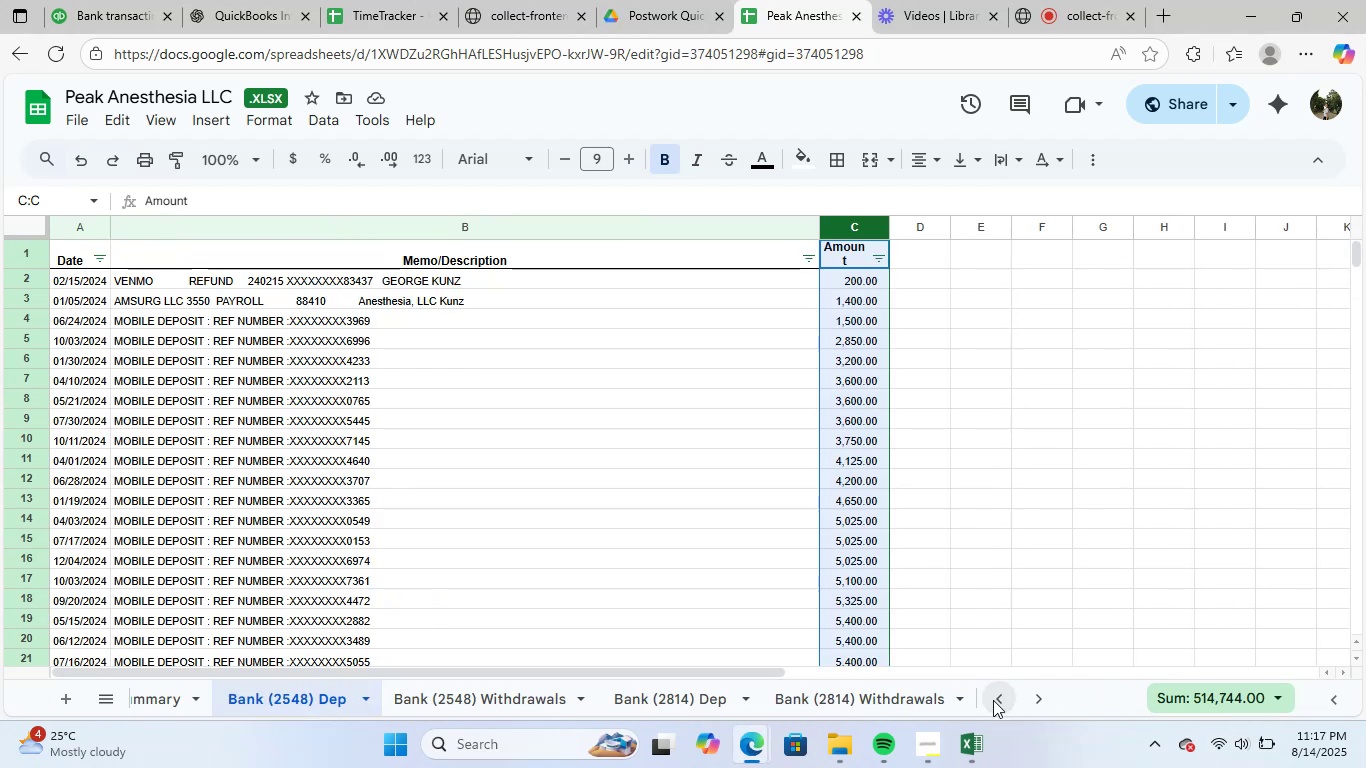 
left_click([993, 700])
 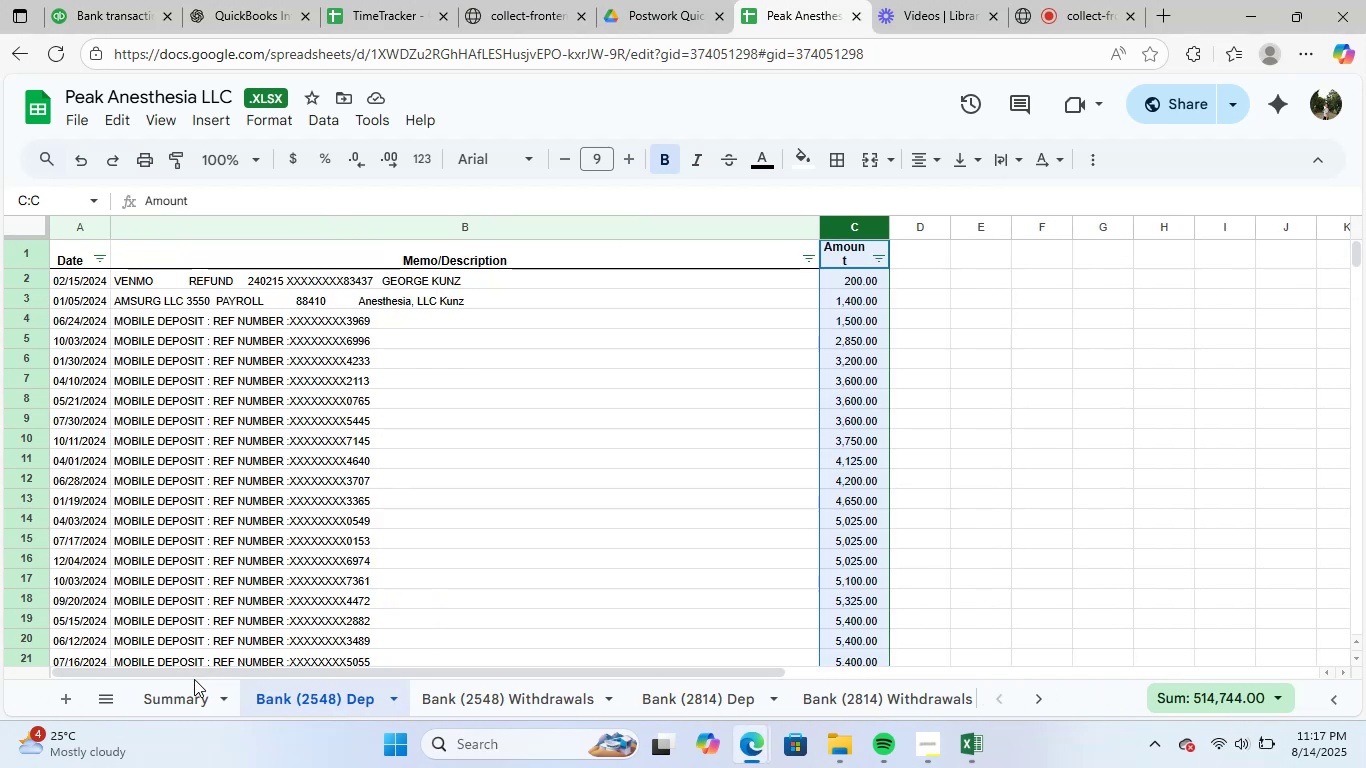 
left_click([186, 696])
 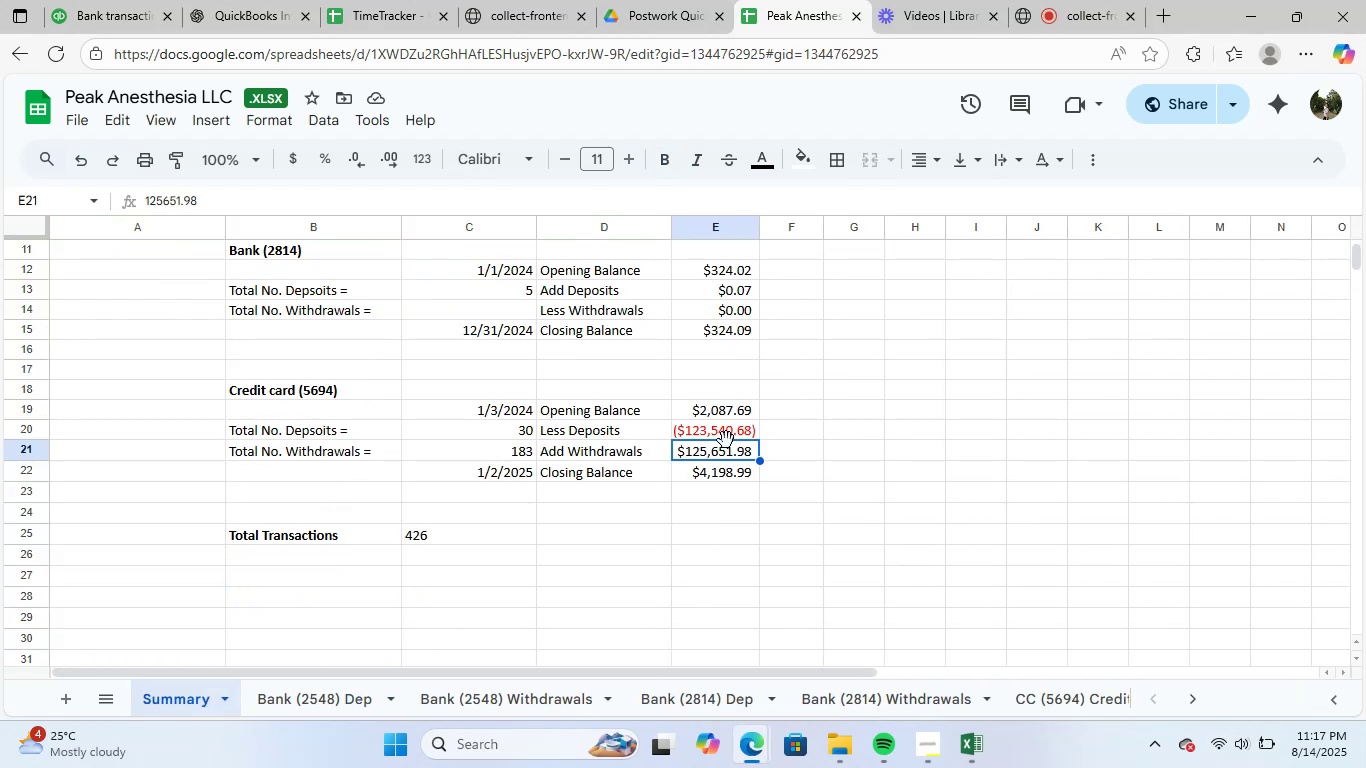 
left_click([730, 435])
 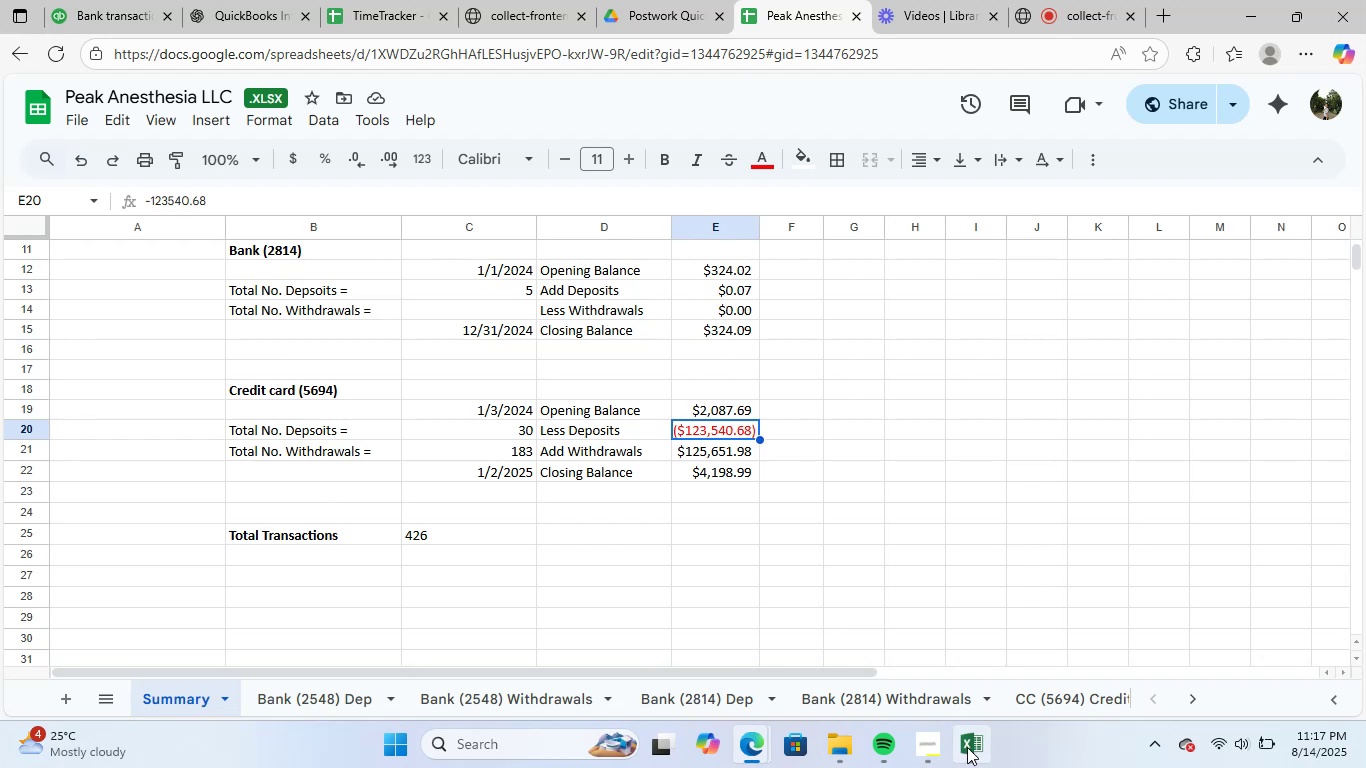 
left_click([967, 747])
 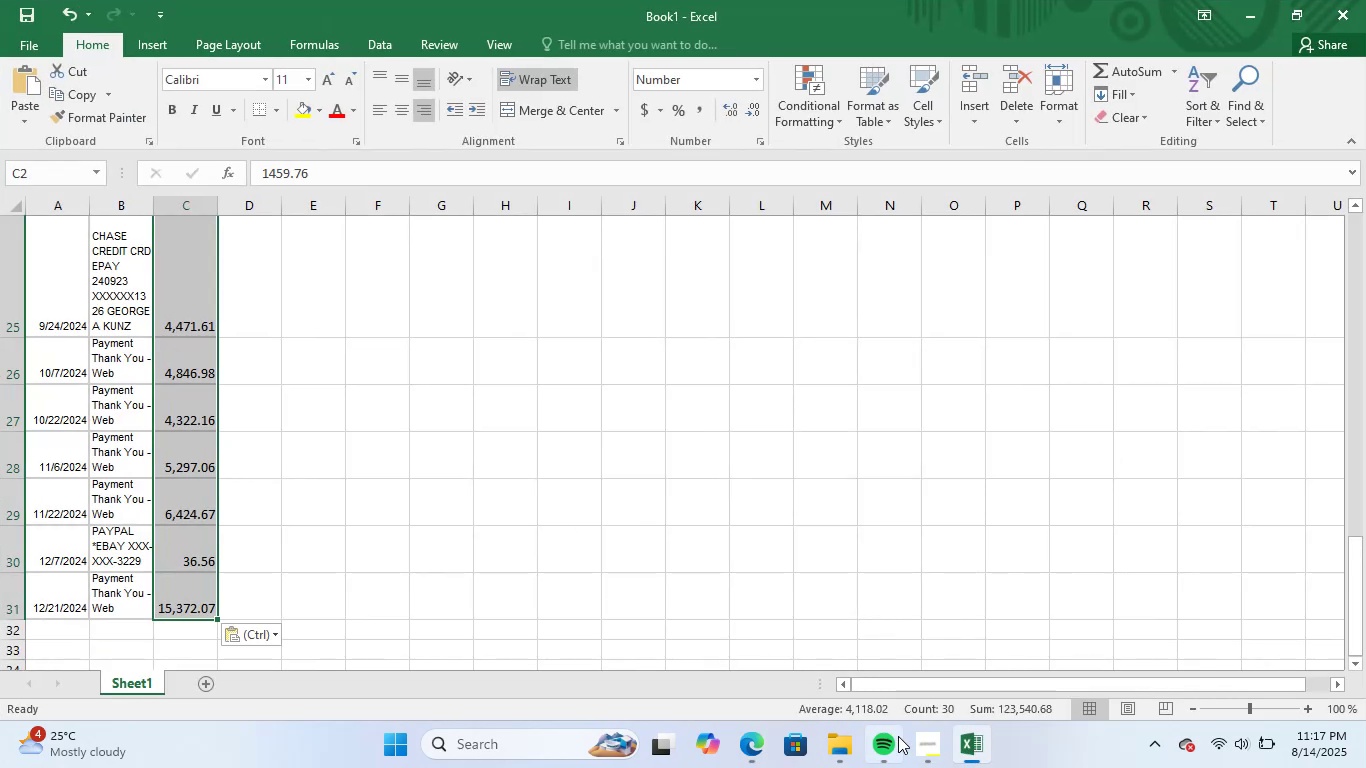 
left_click([753, 745])
 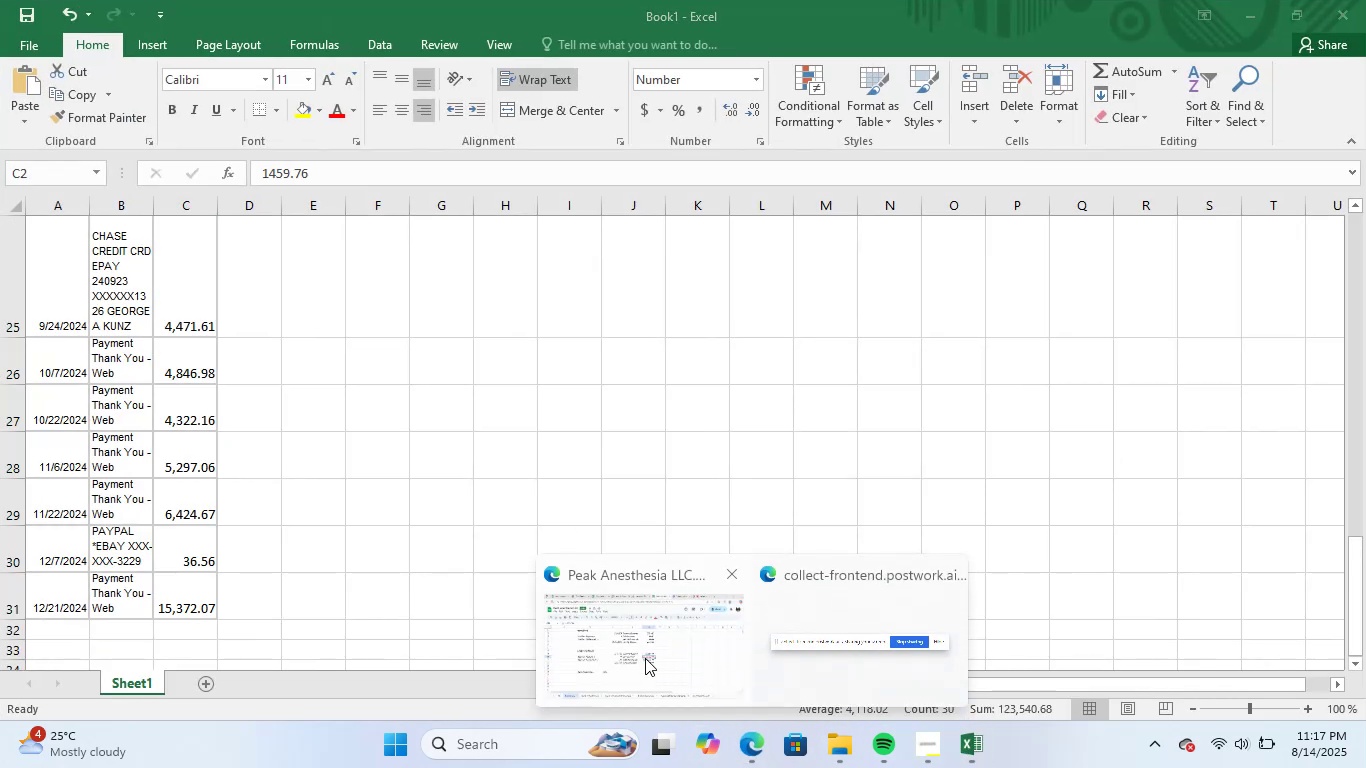 
left_click([645, 658])
 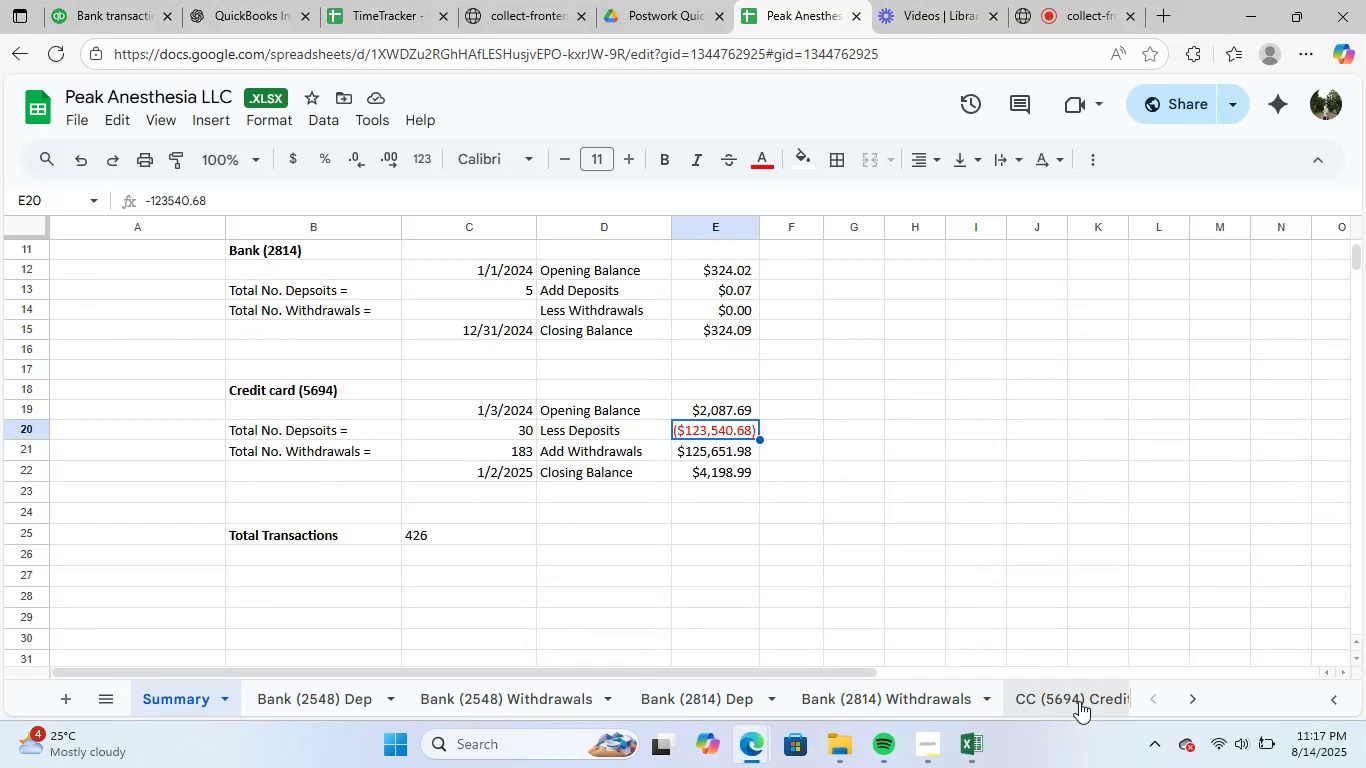 
double_click([1192, 695])
 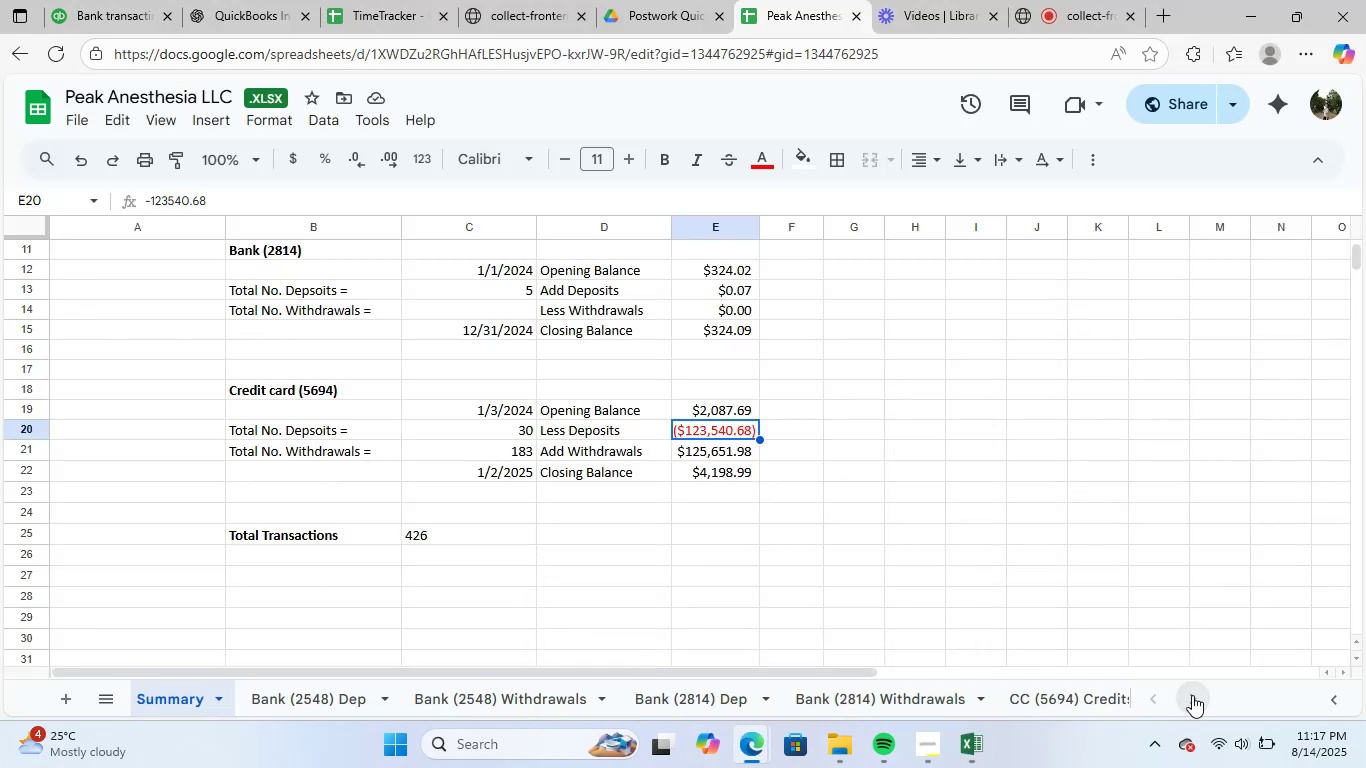 
triple_click([1192, 695])
 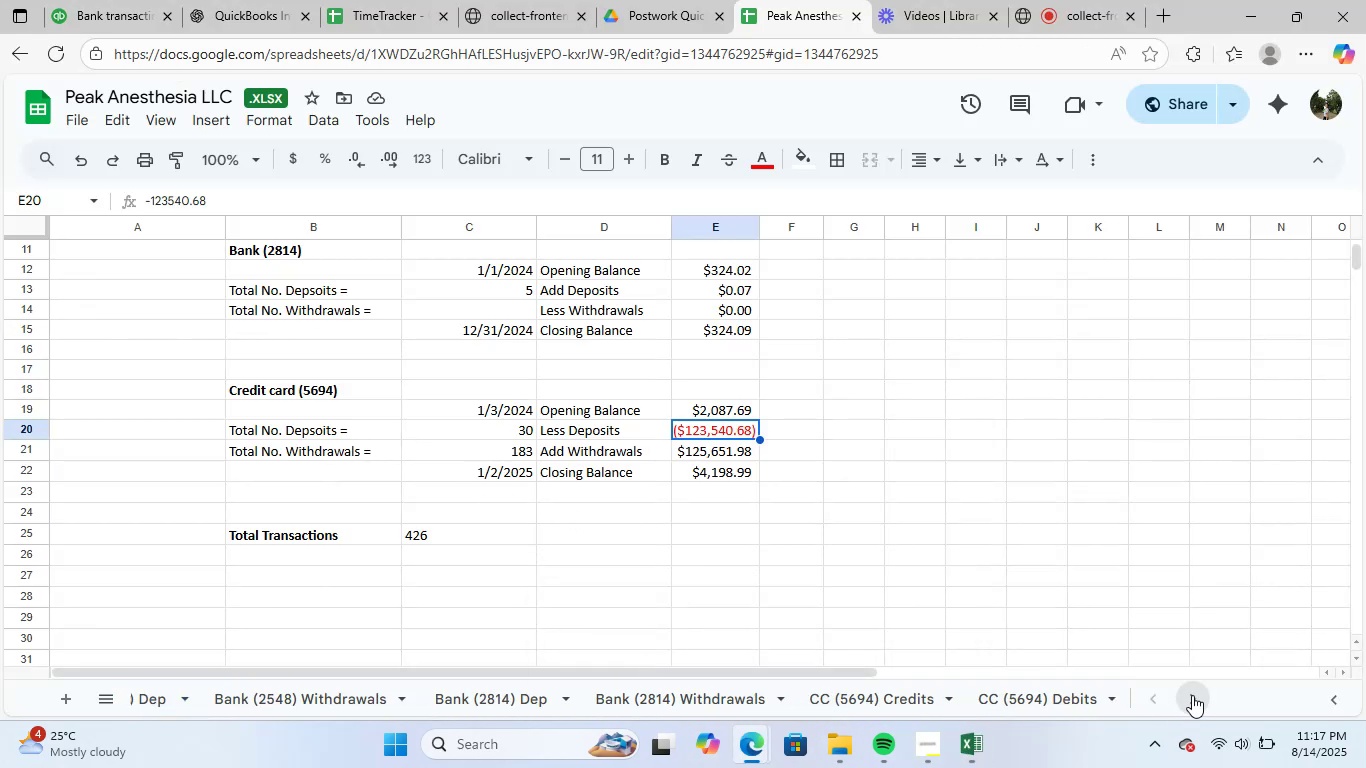 
triple_click([1192, 695])
 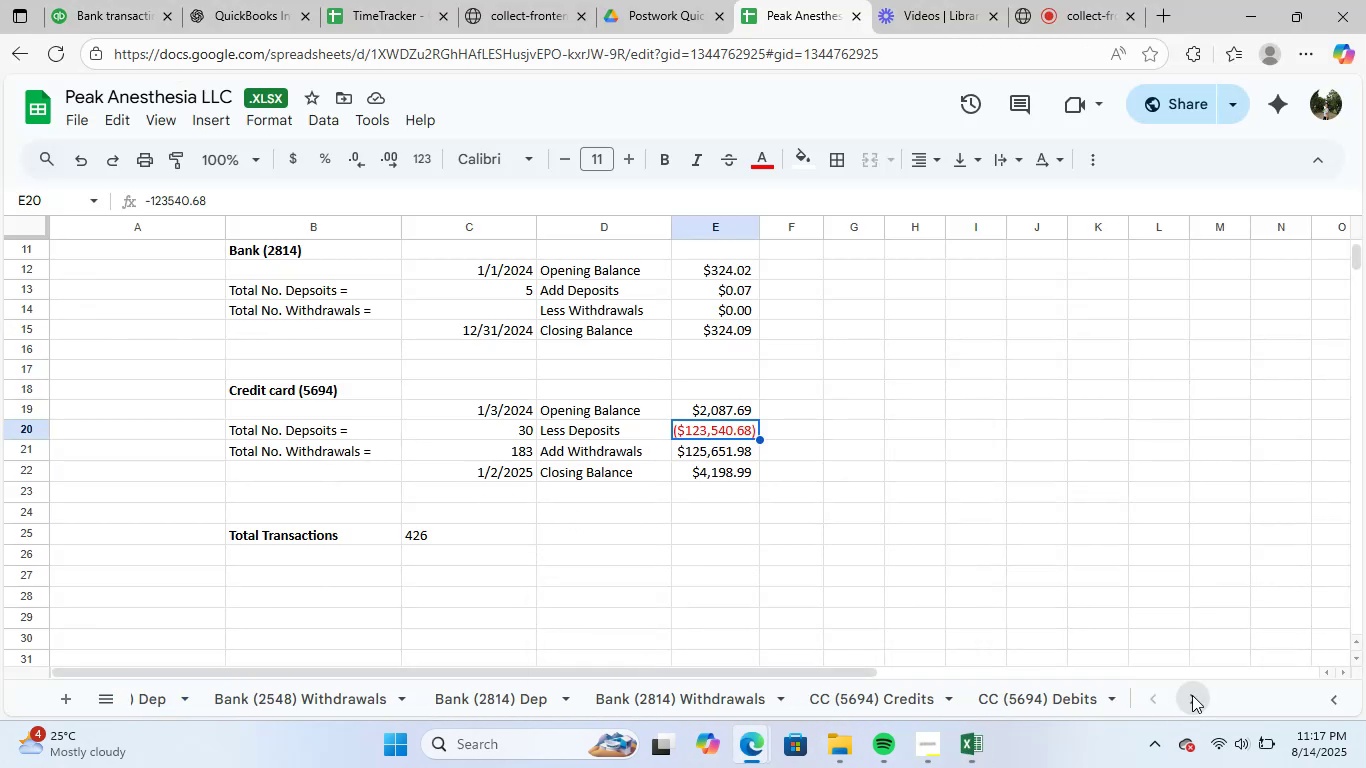 
triple_click([1192, 695])
 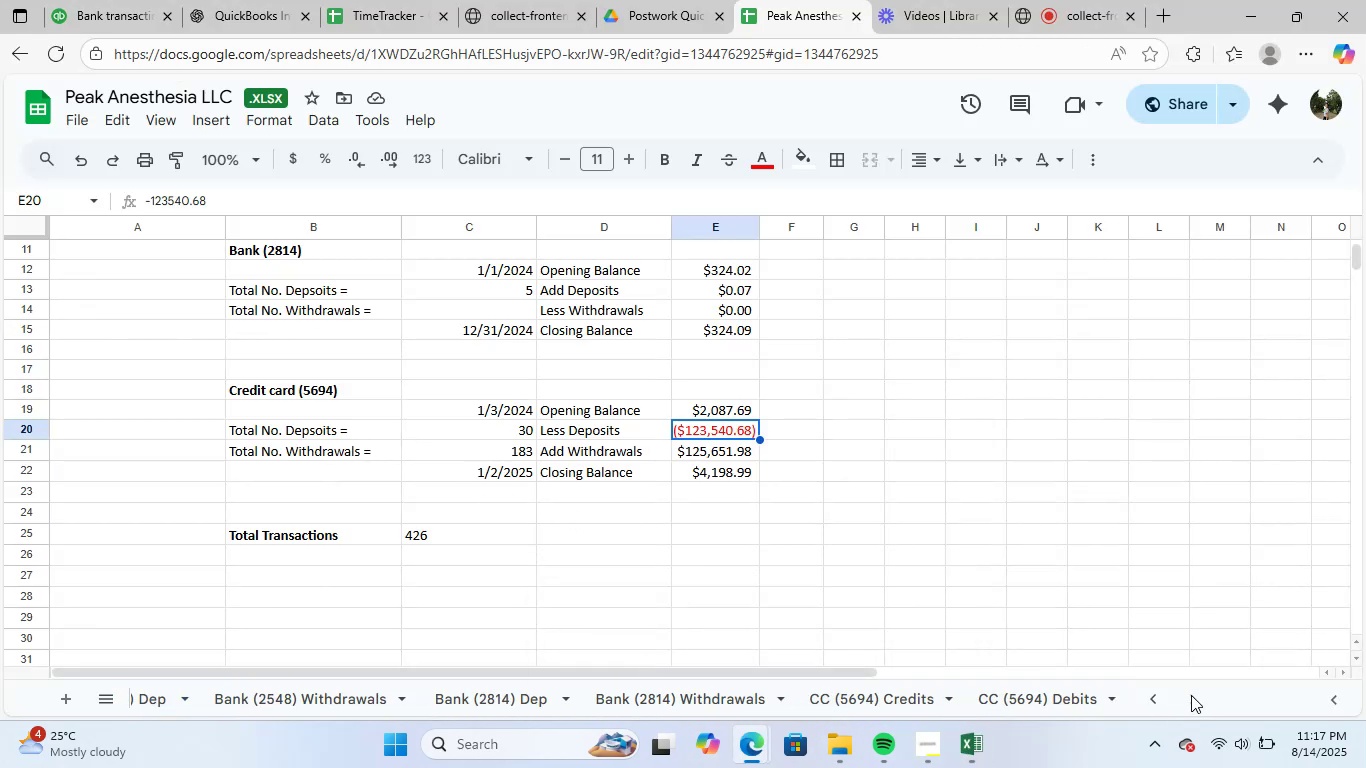 
triple_click([1191, 695])
 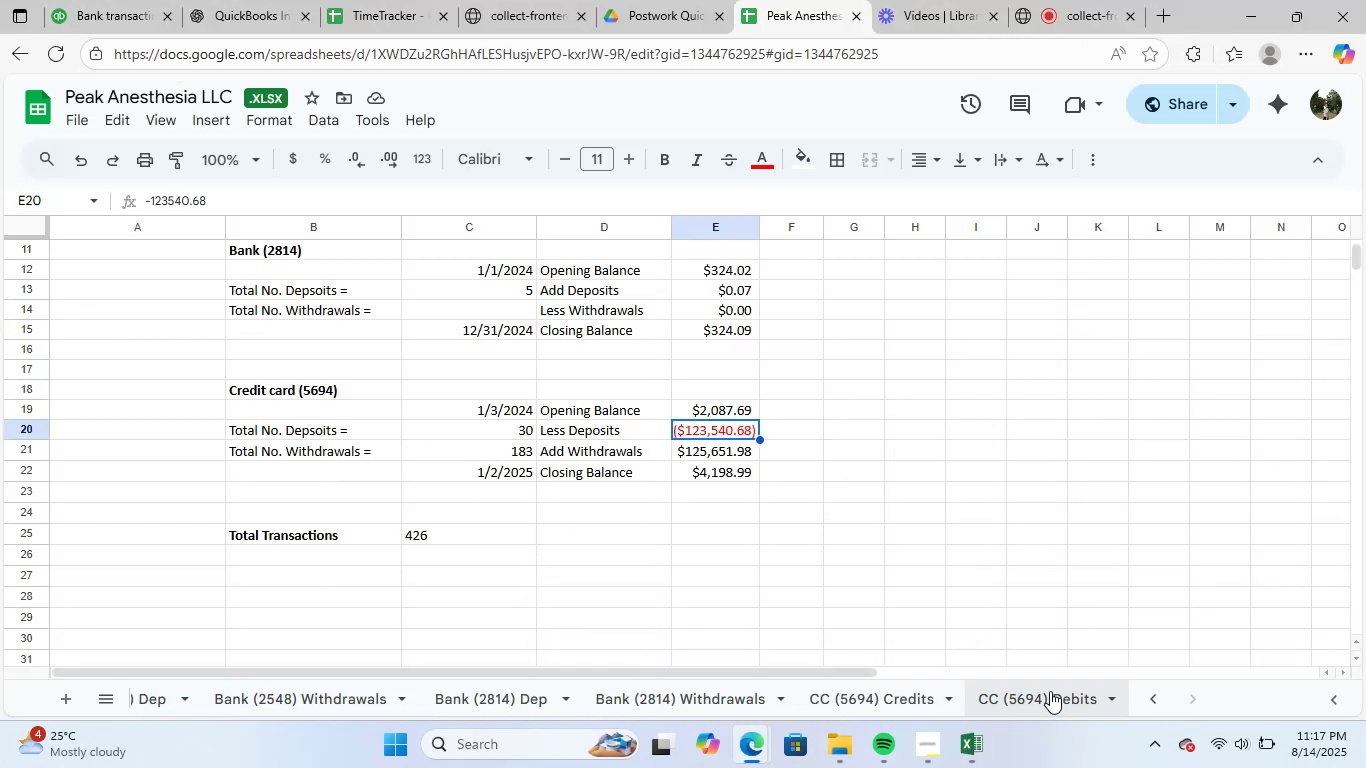 
triple_click([1042, 689])
 